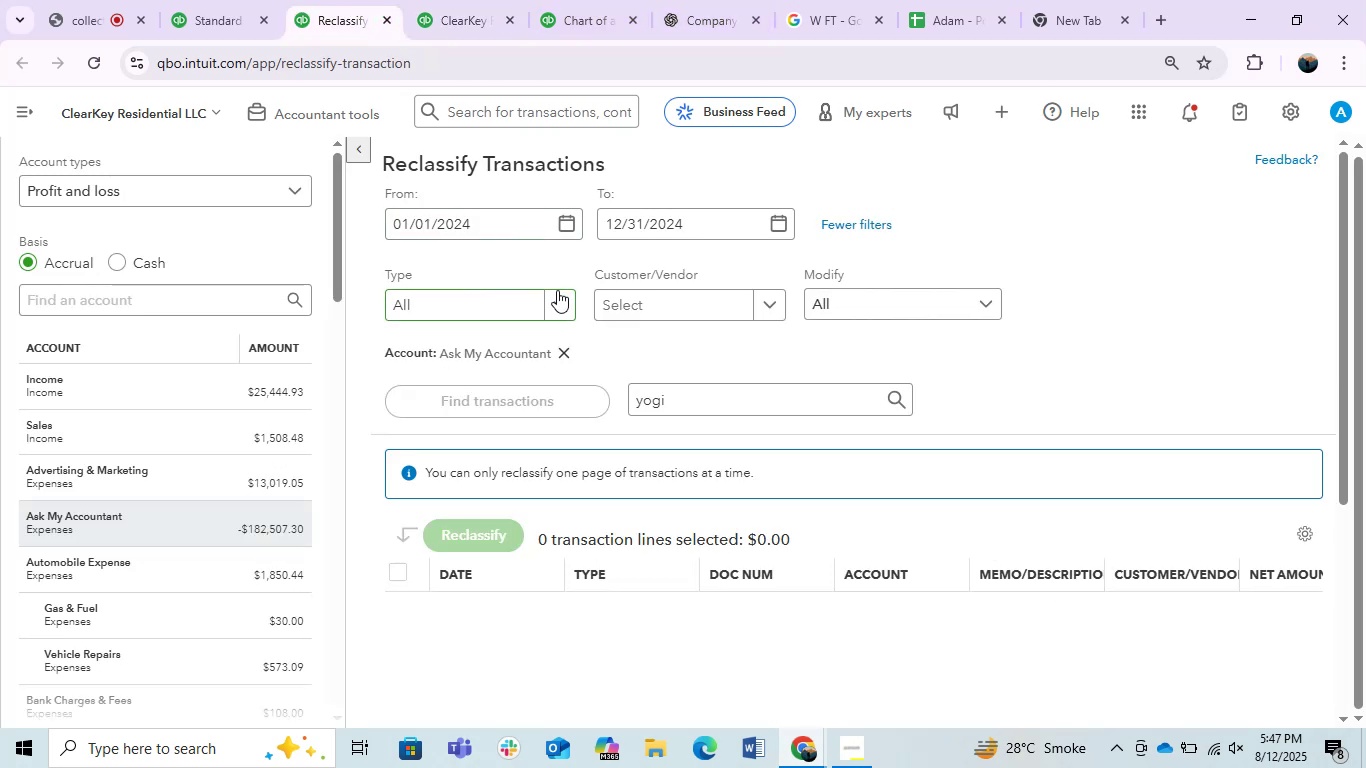 
scroll: coordinate [581, 271], scroll_direction: up, amount: 1.0
 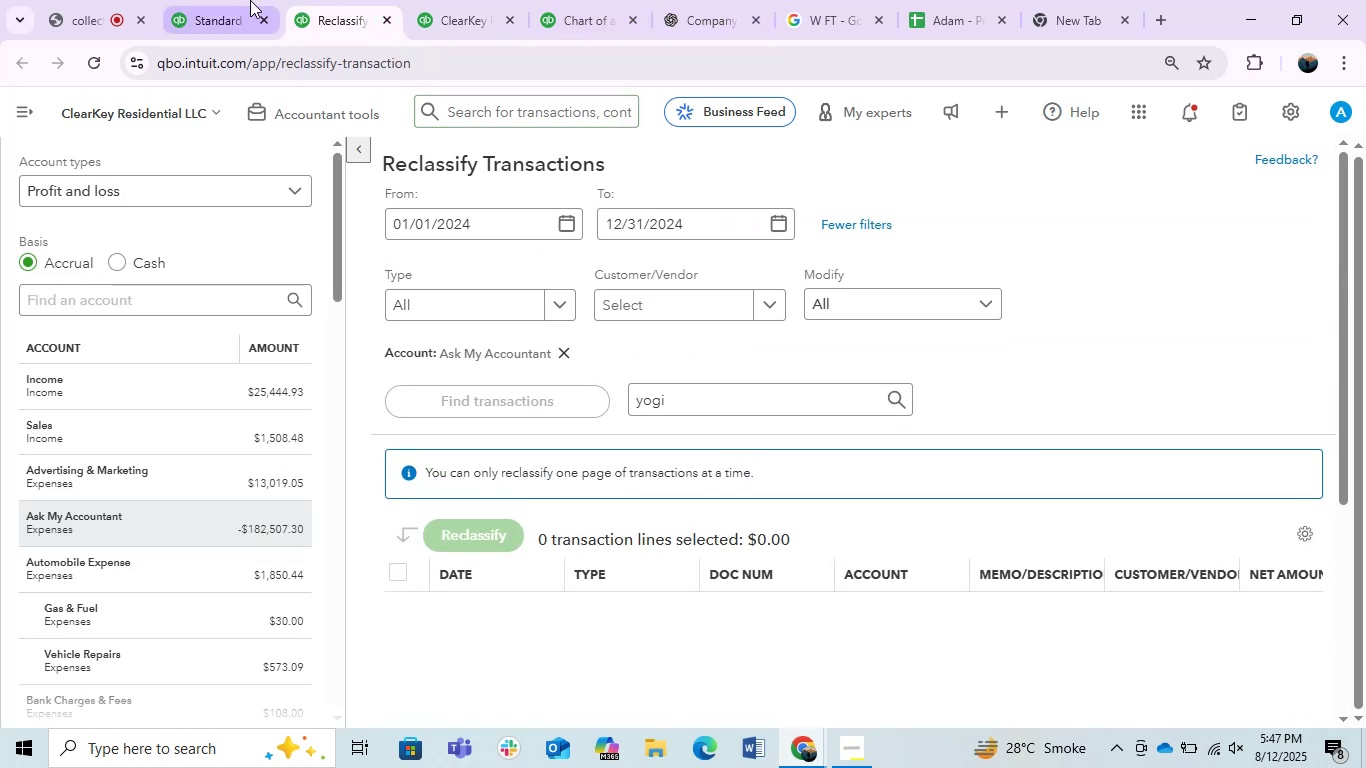 
left_click([219, 0])
 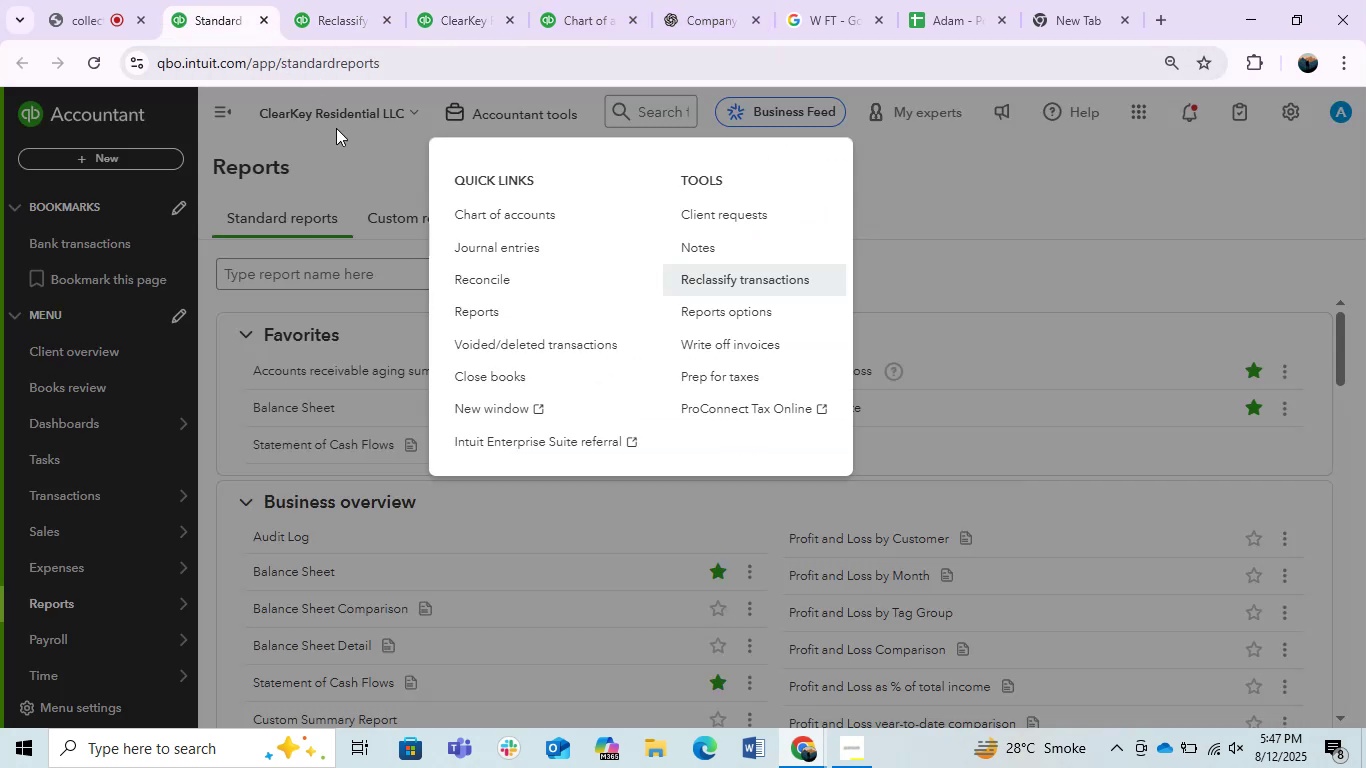 
left_click([350, 136])
 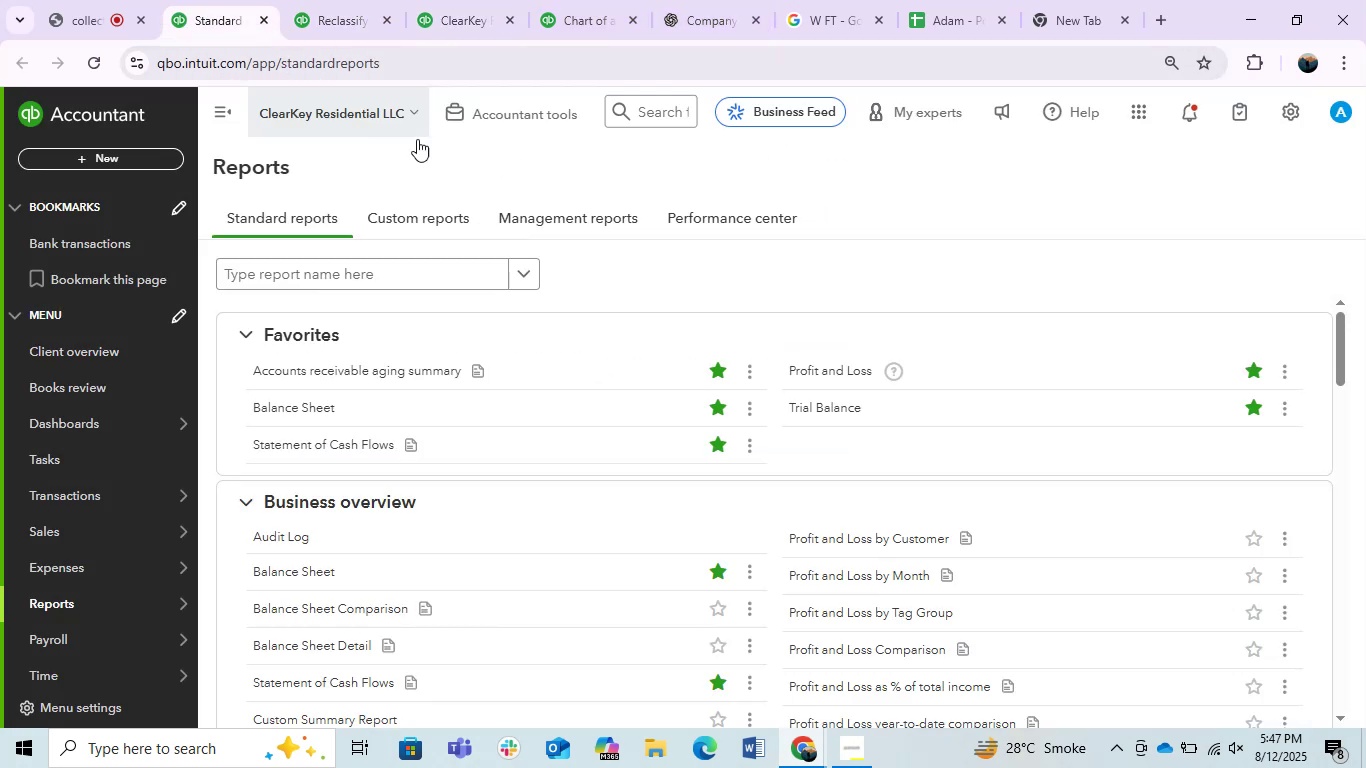 
mouse_move([478, 141])
 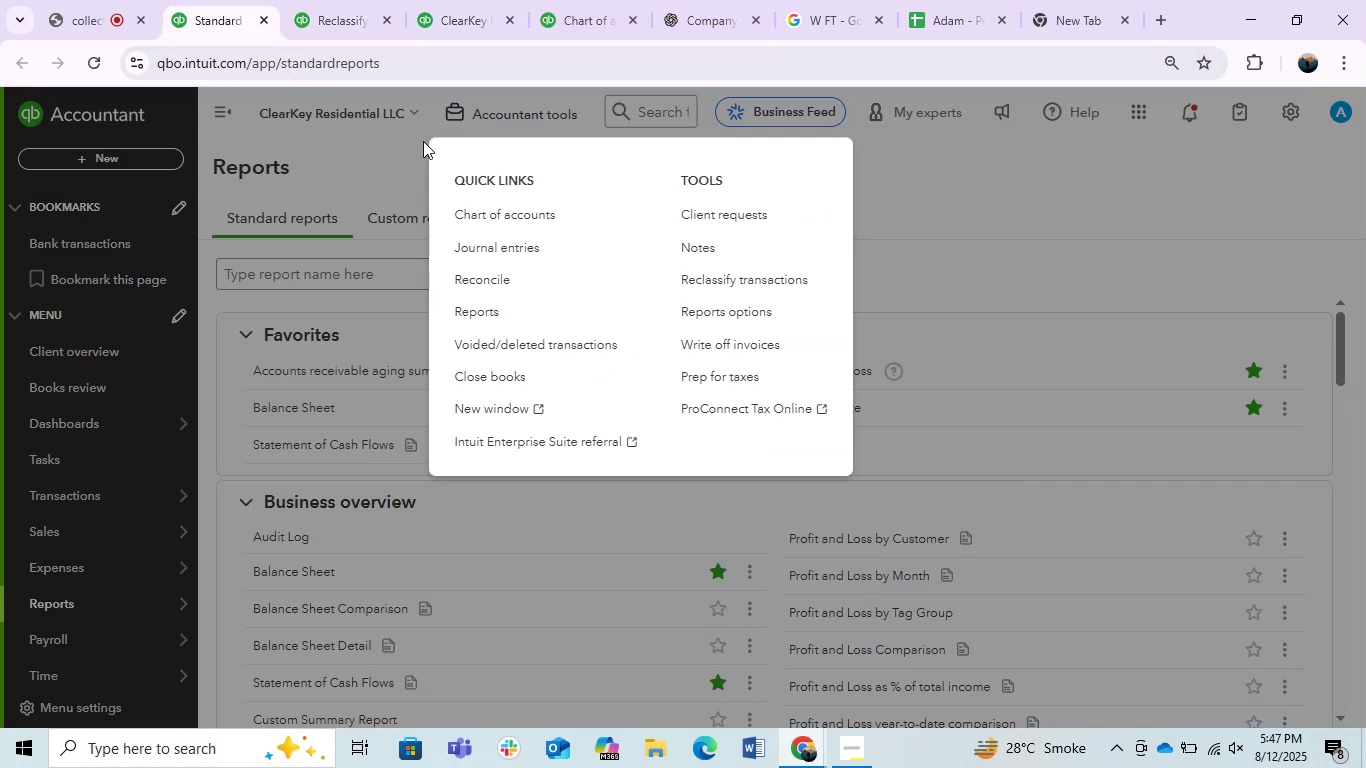 
left_click([423, 141])
 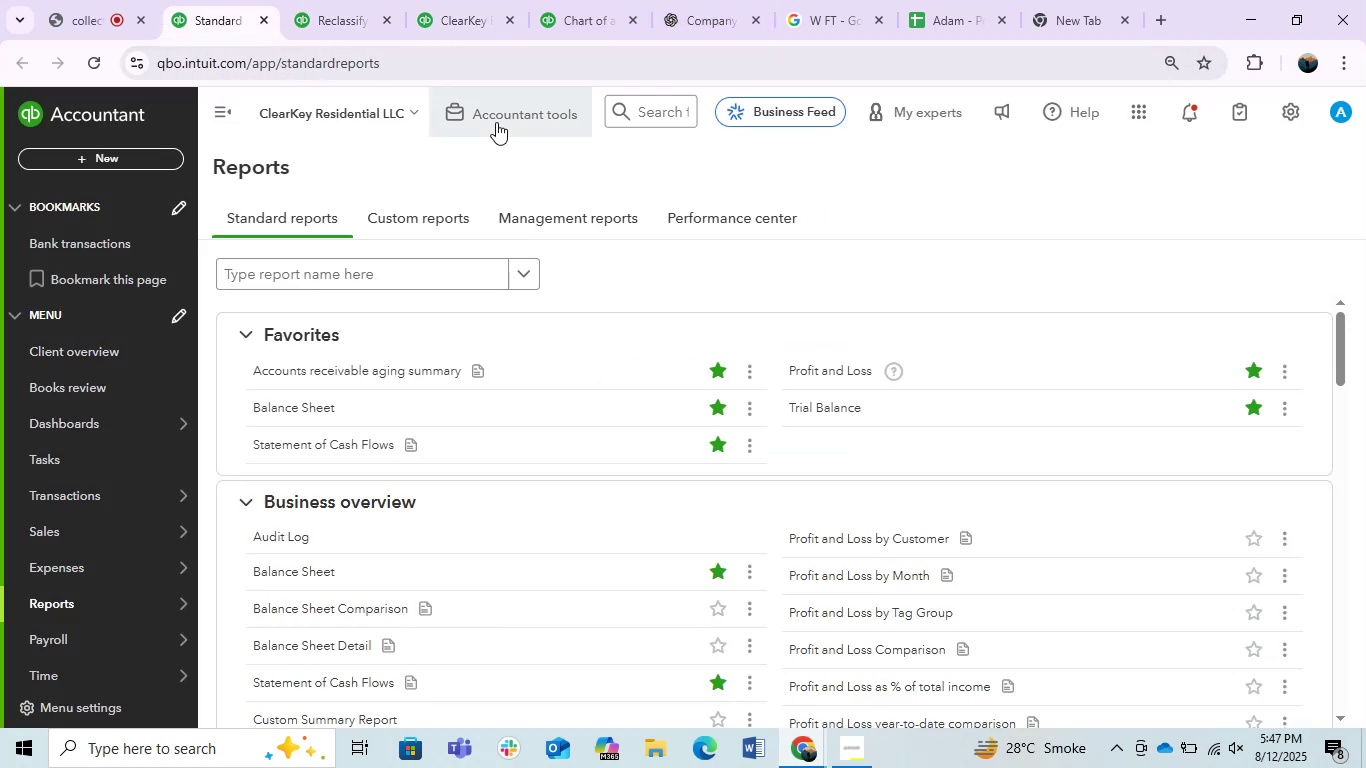 
left_click([498, 121])
 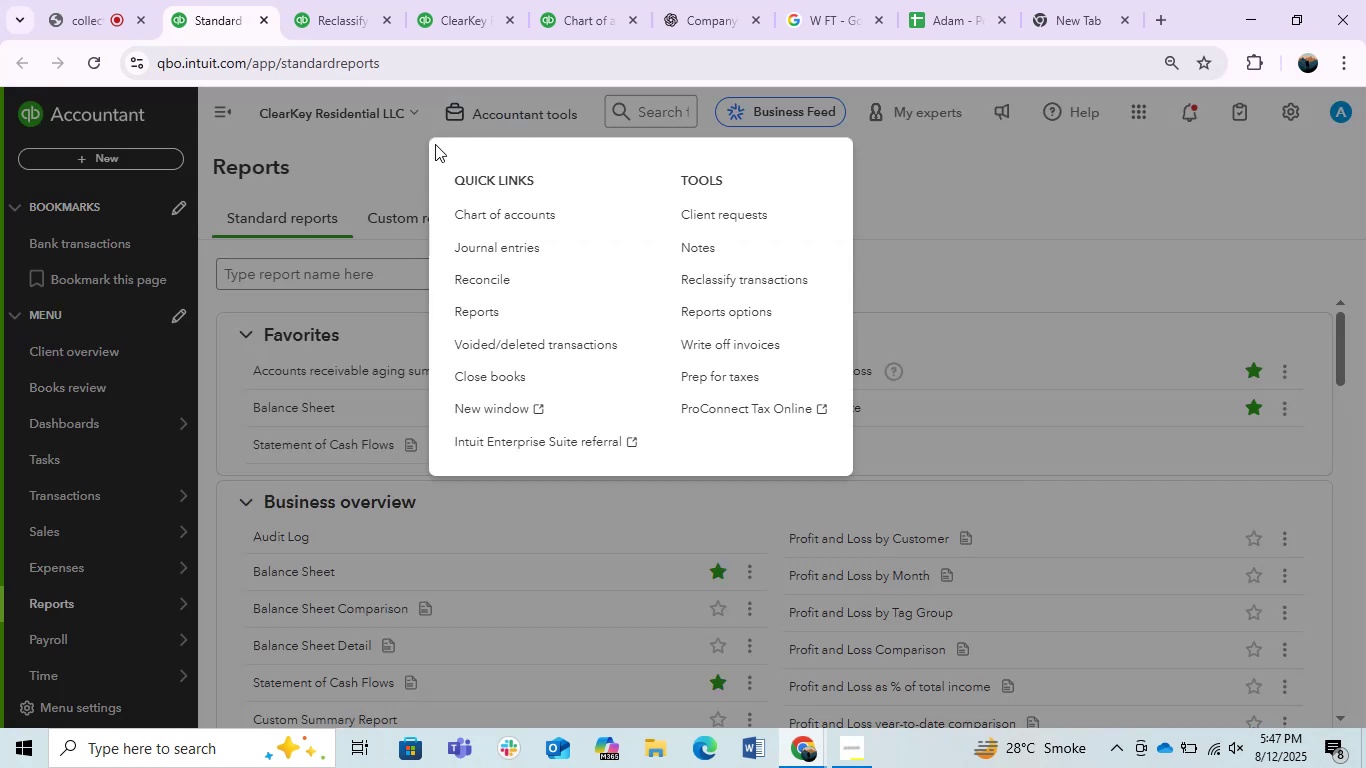 
left_click([385, 150])
 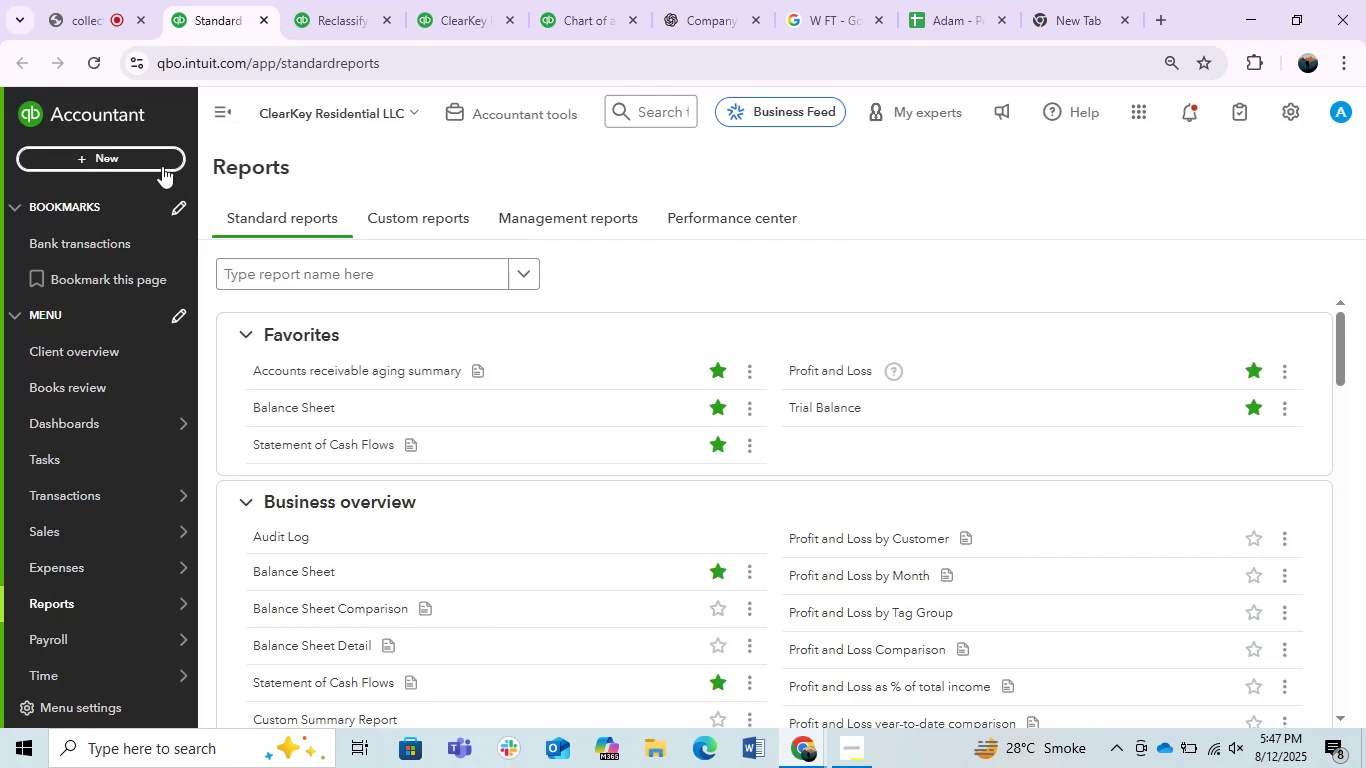 
left_click([161, 166])
 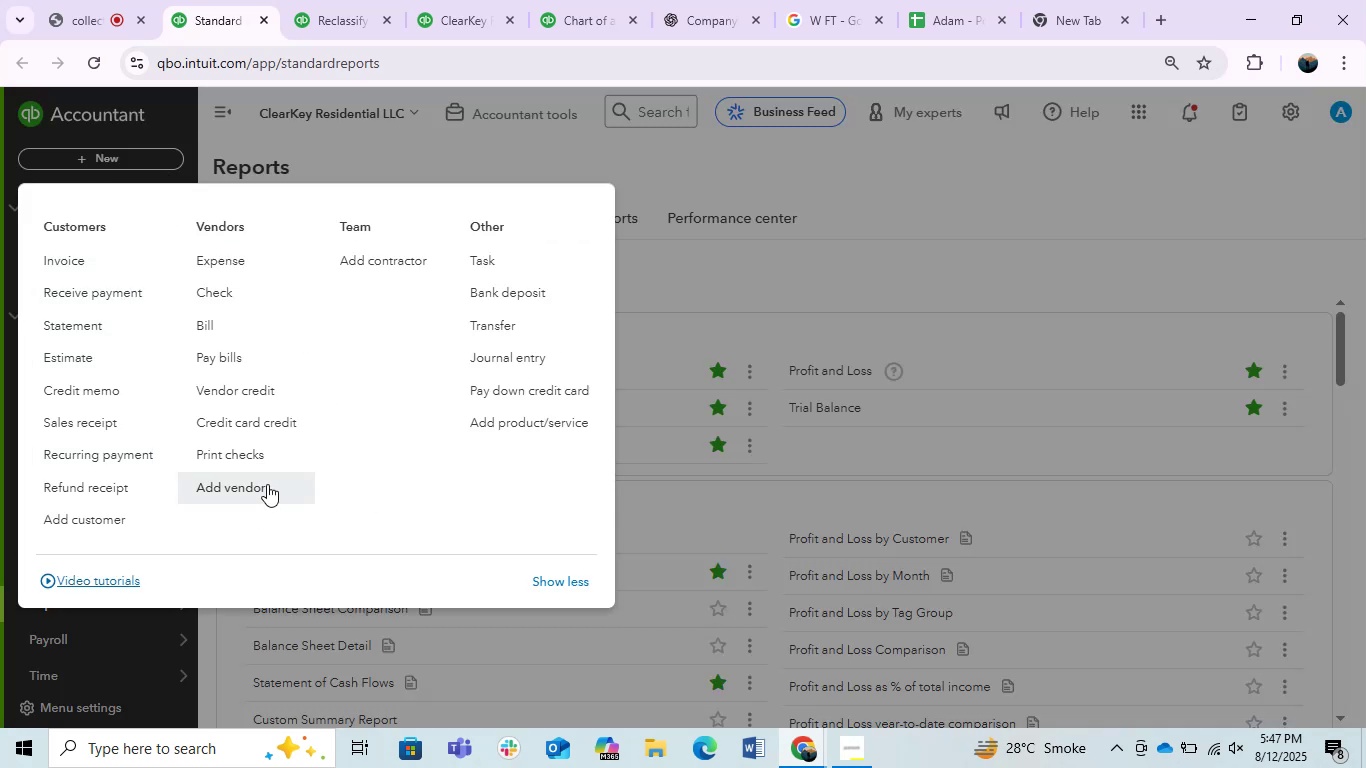 
wait(6.06)
 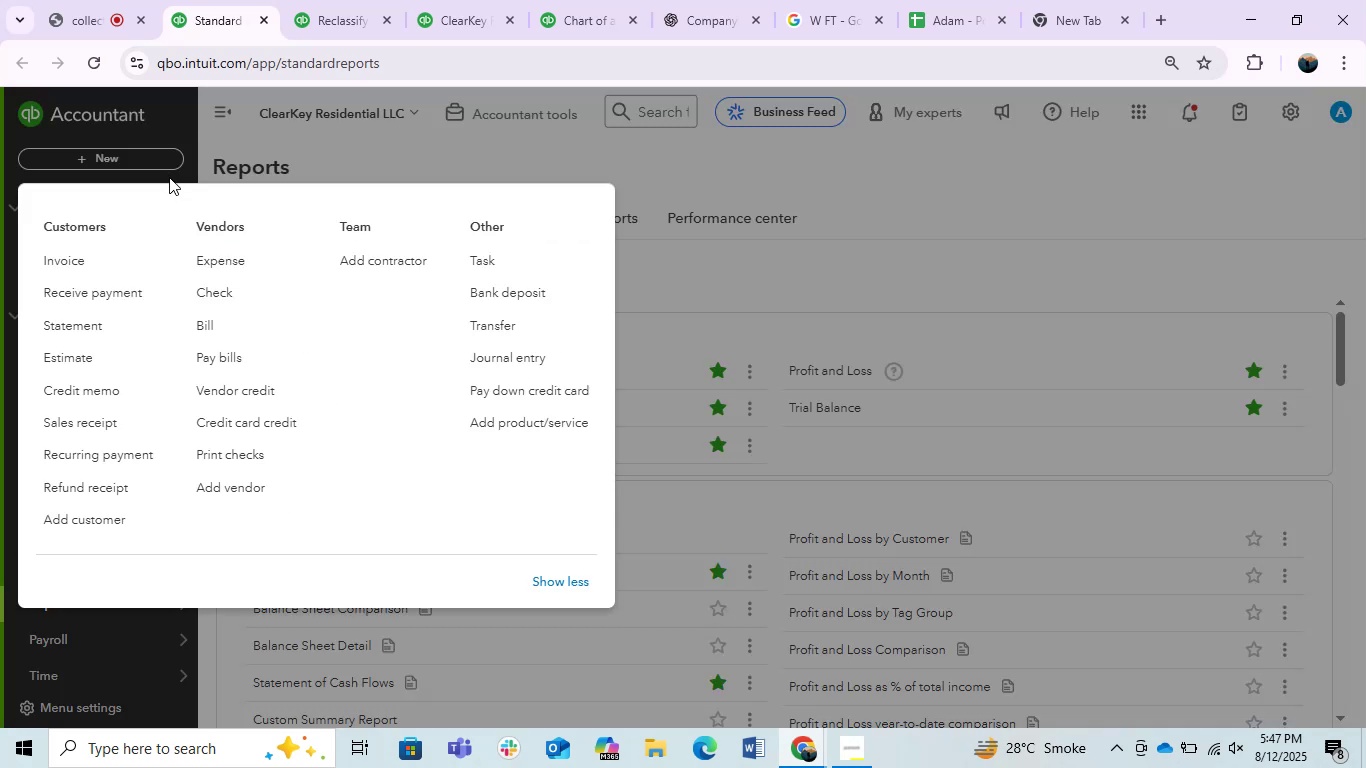 
left_click([720, 230])
 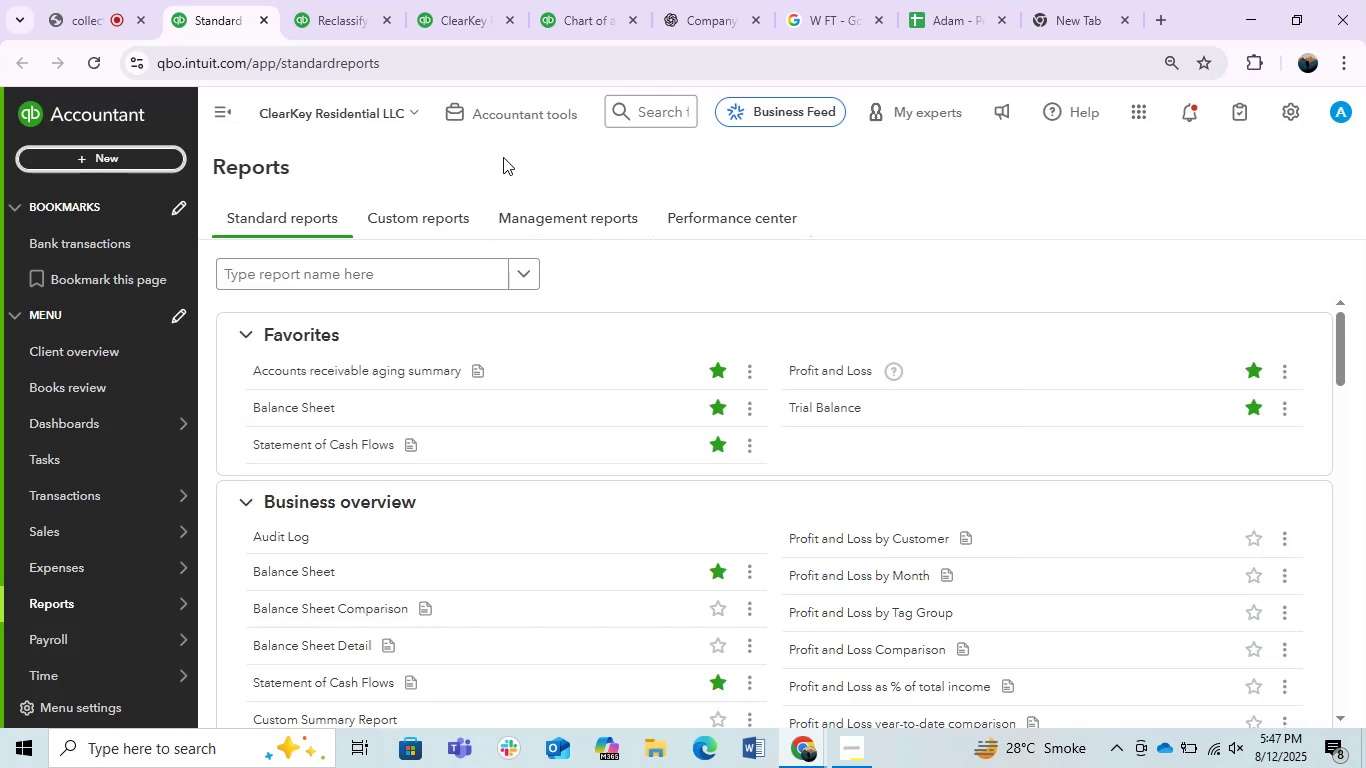 
left_click([522, 136])
 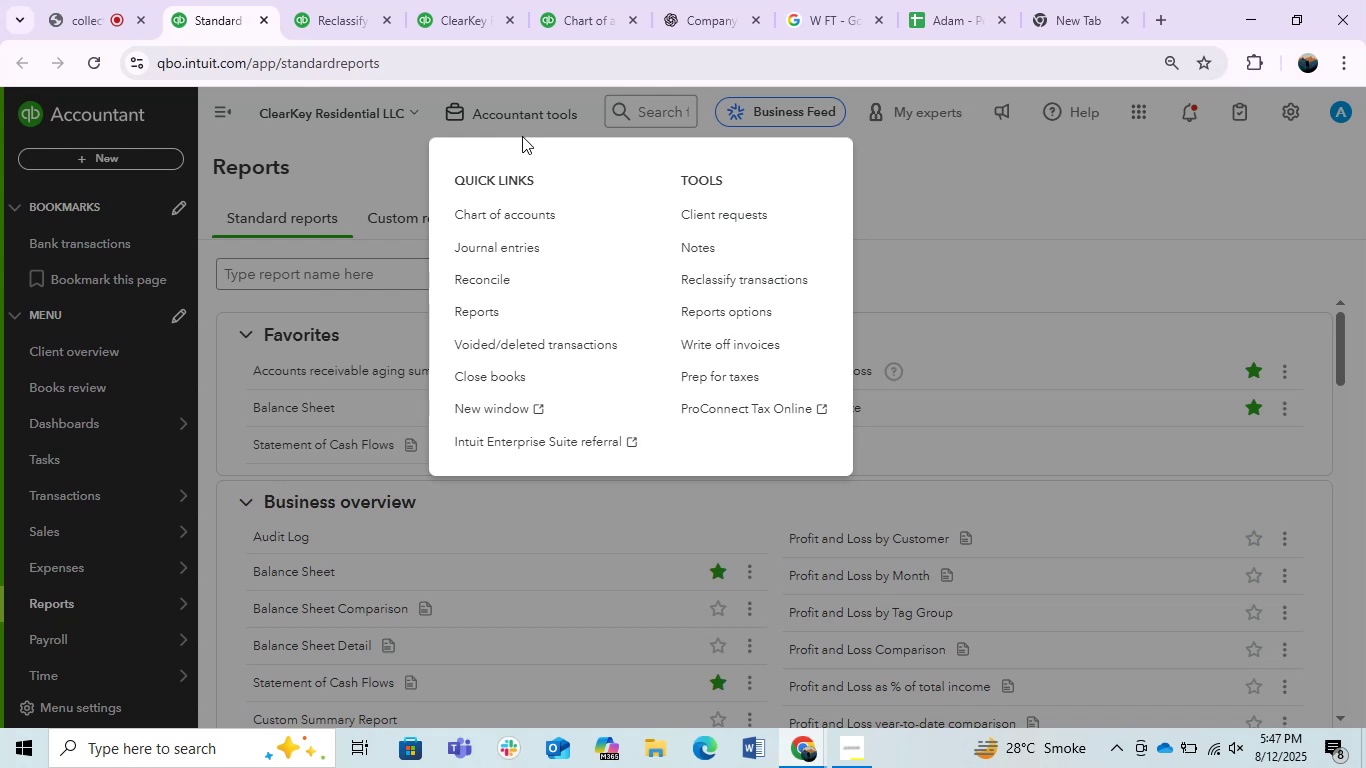 
wait(5.58)
 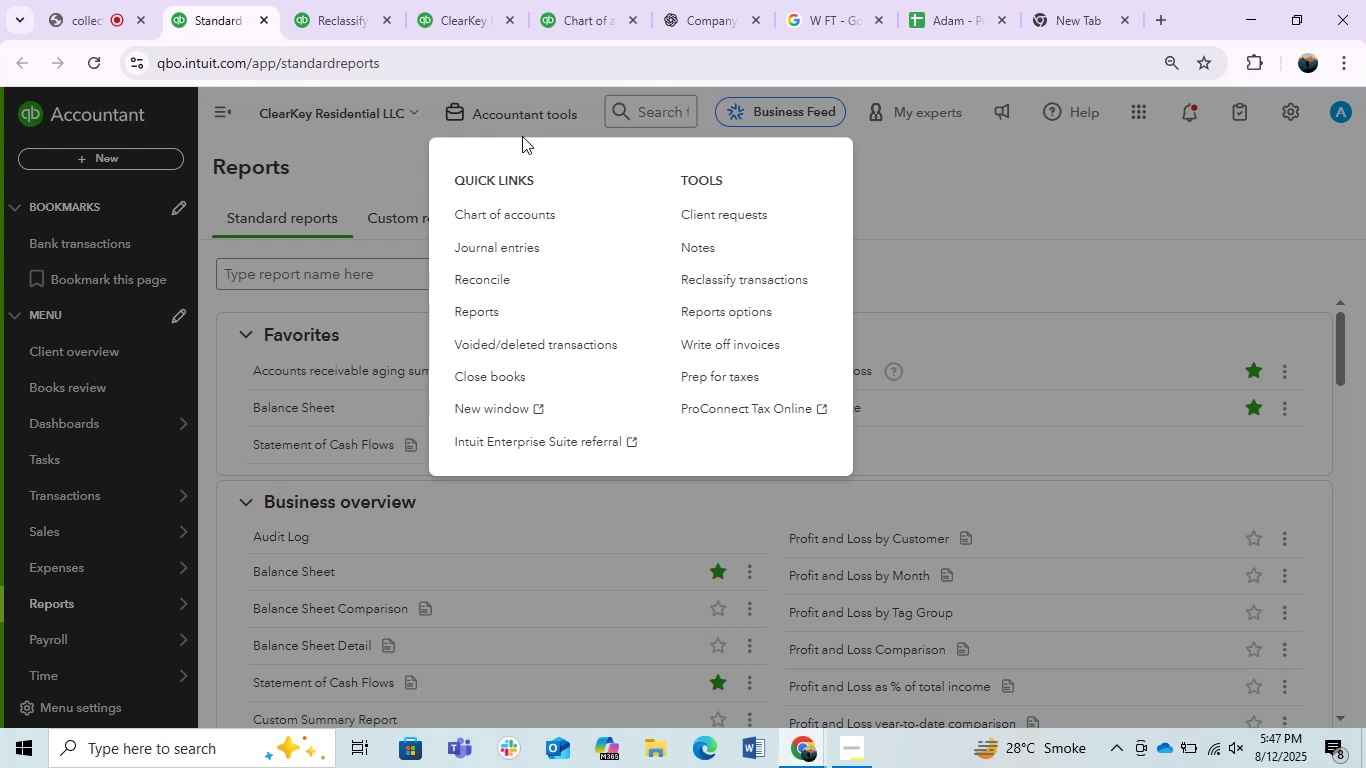 
left_click([968, 235])
 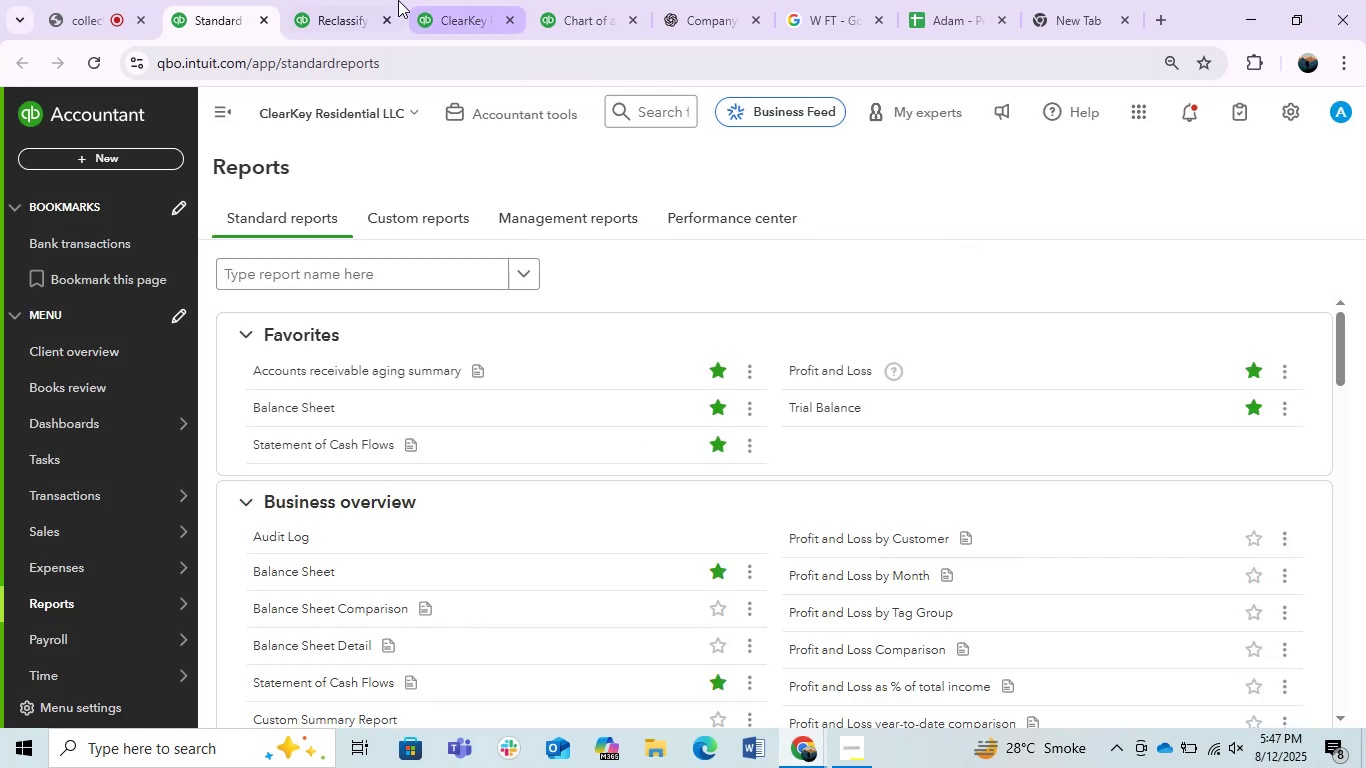 
left_click([352, 0])
 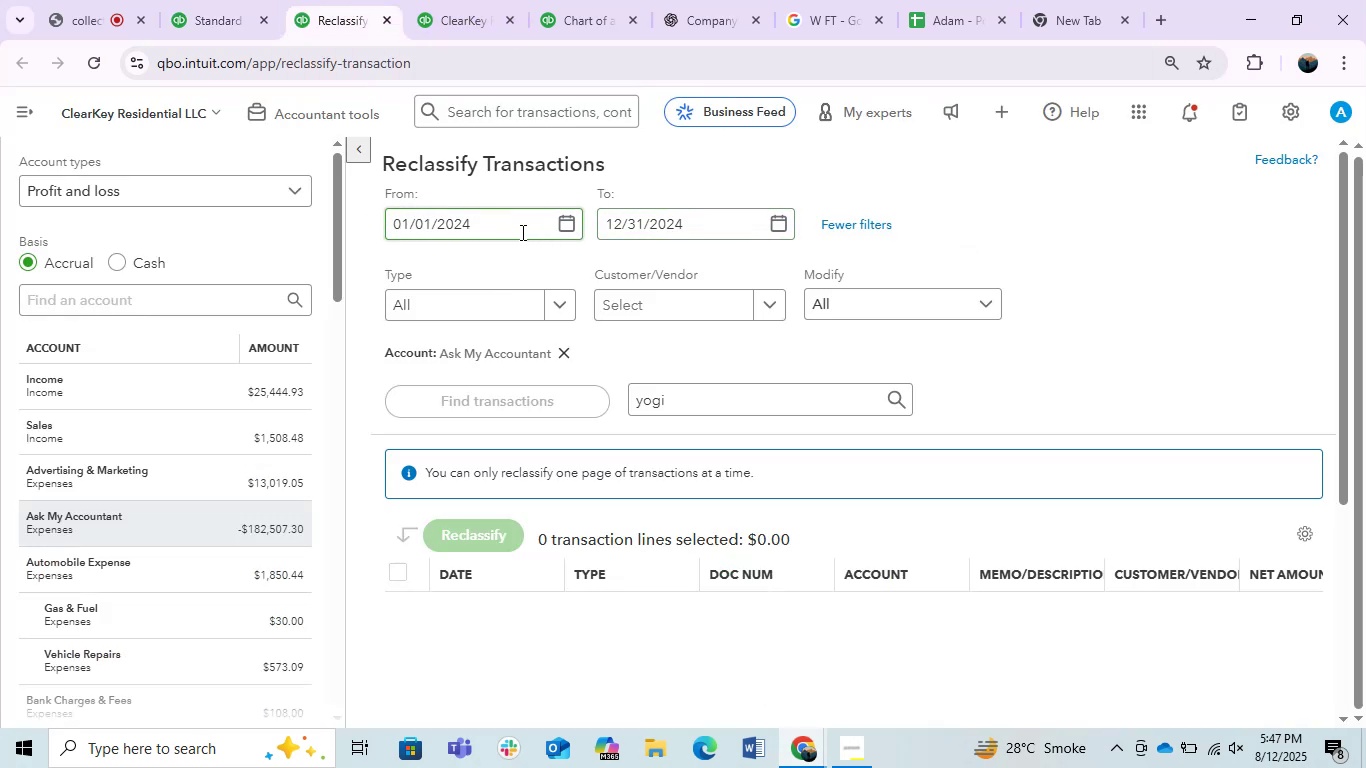 
left_click([962, 396])
 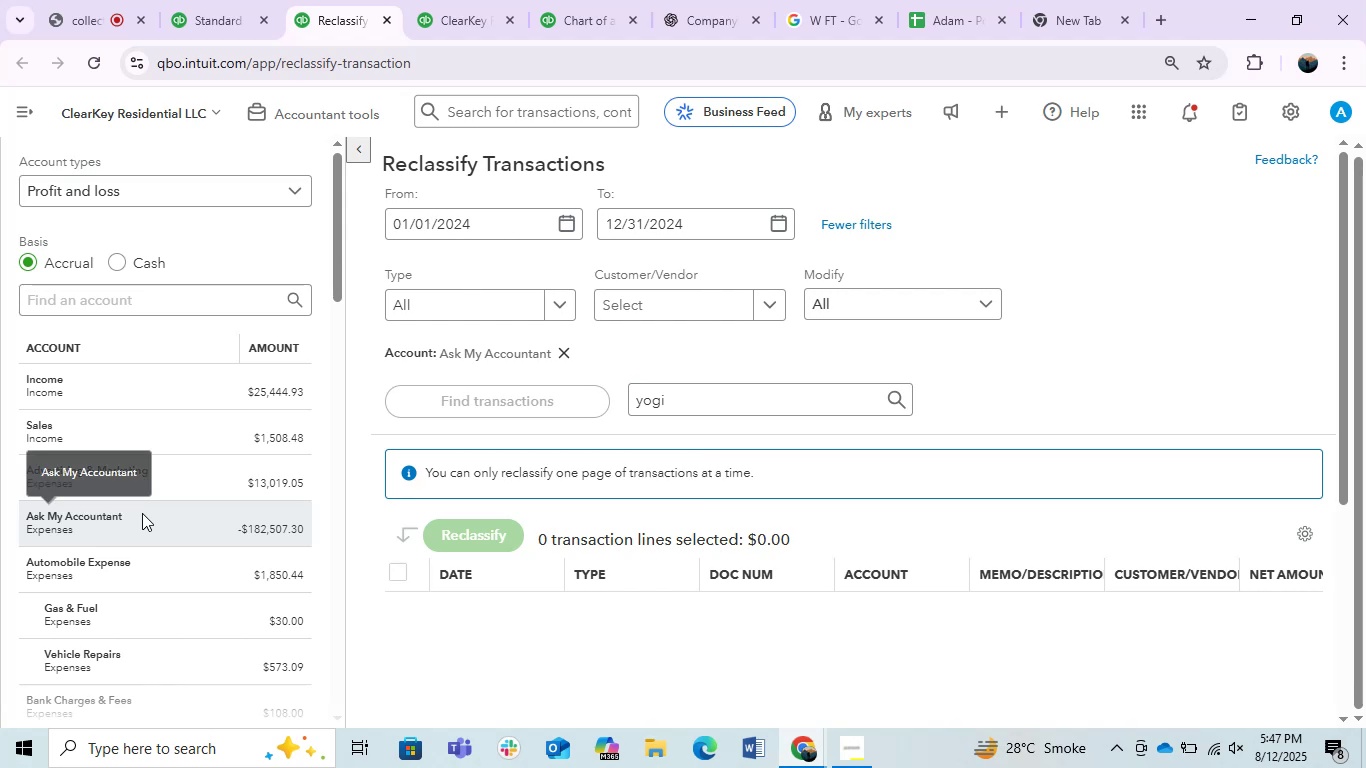 
mouse_move([173, 538])
 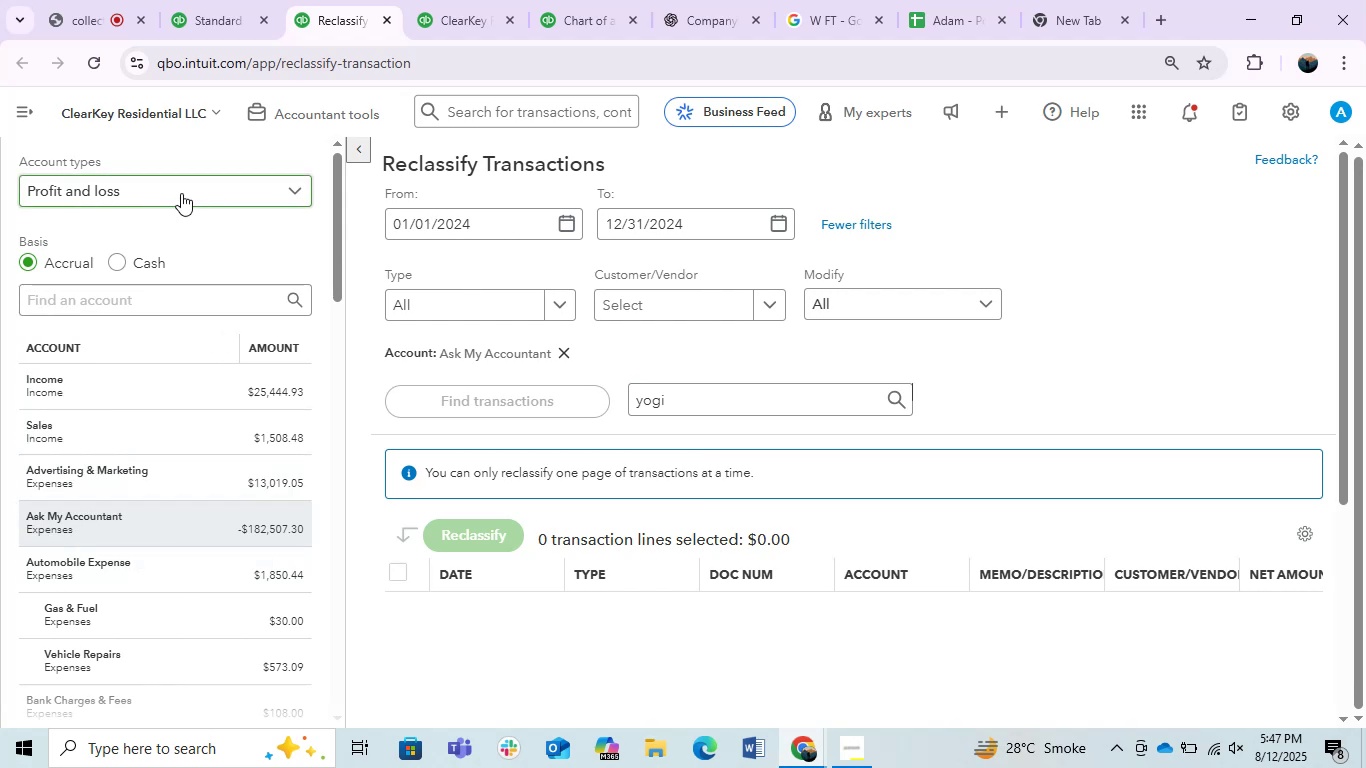 
left_click([181, 193])
 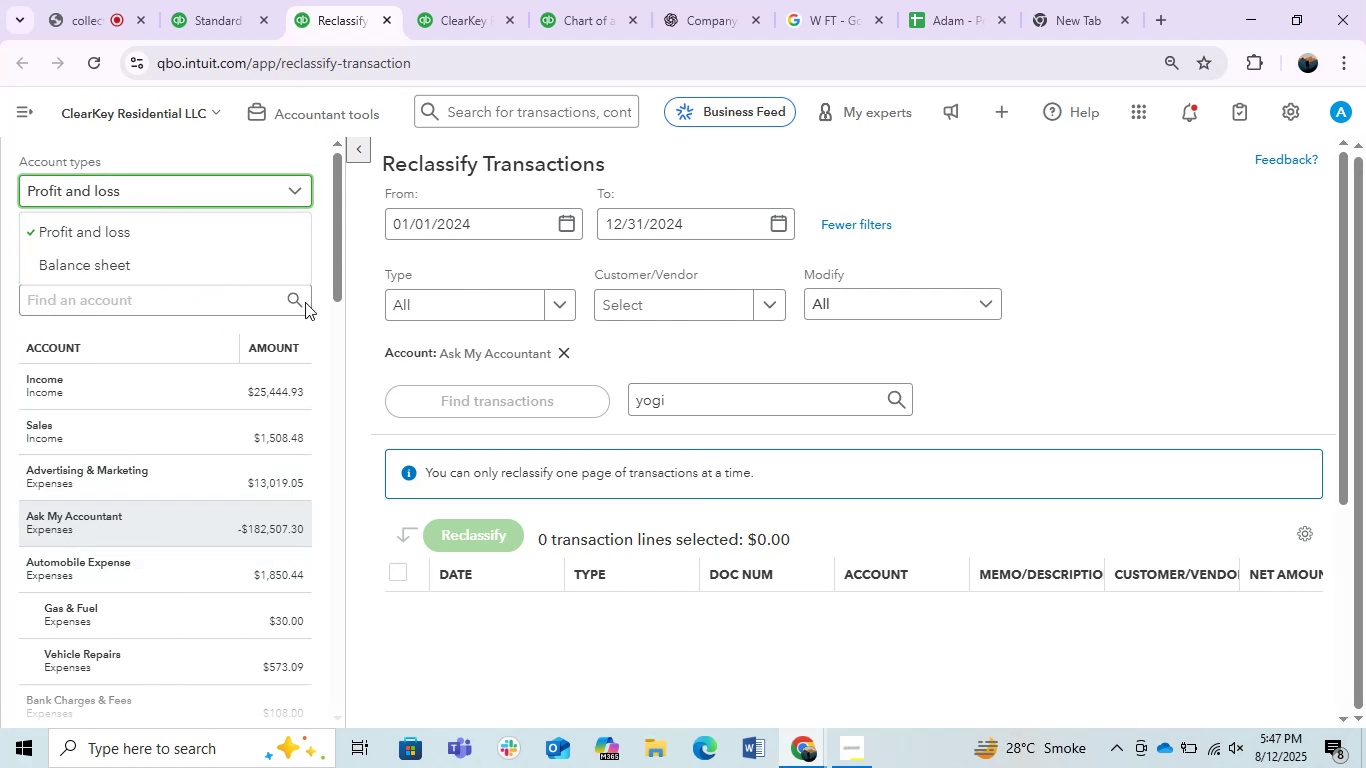 
left_click([355, 307])
 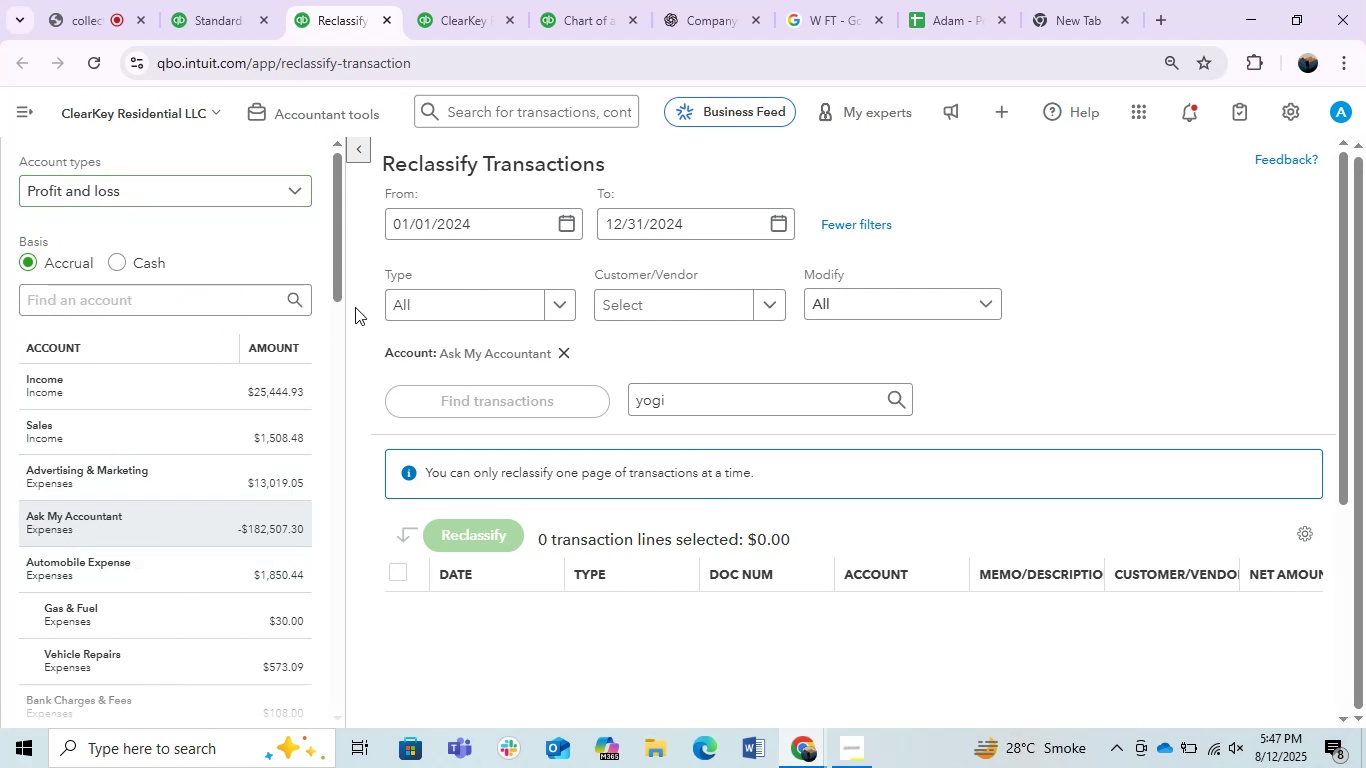 
left_click([355, 307])
 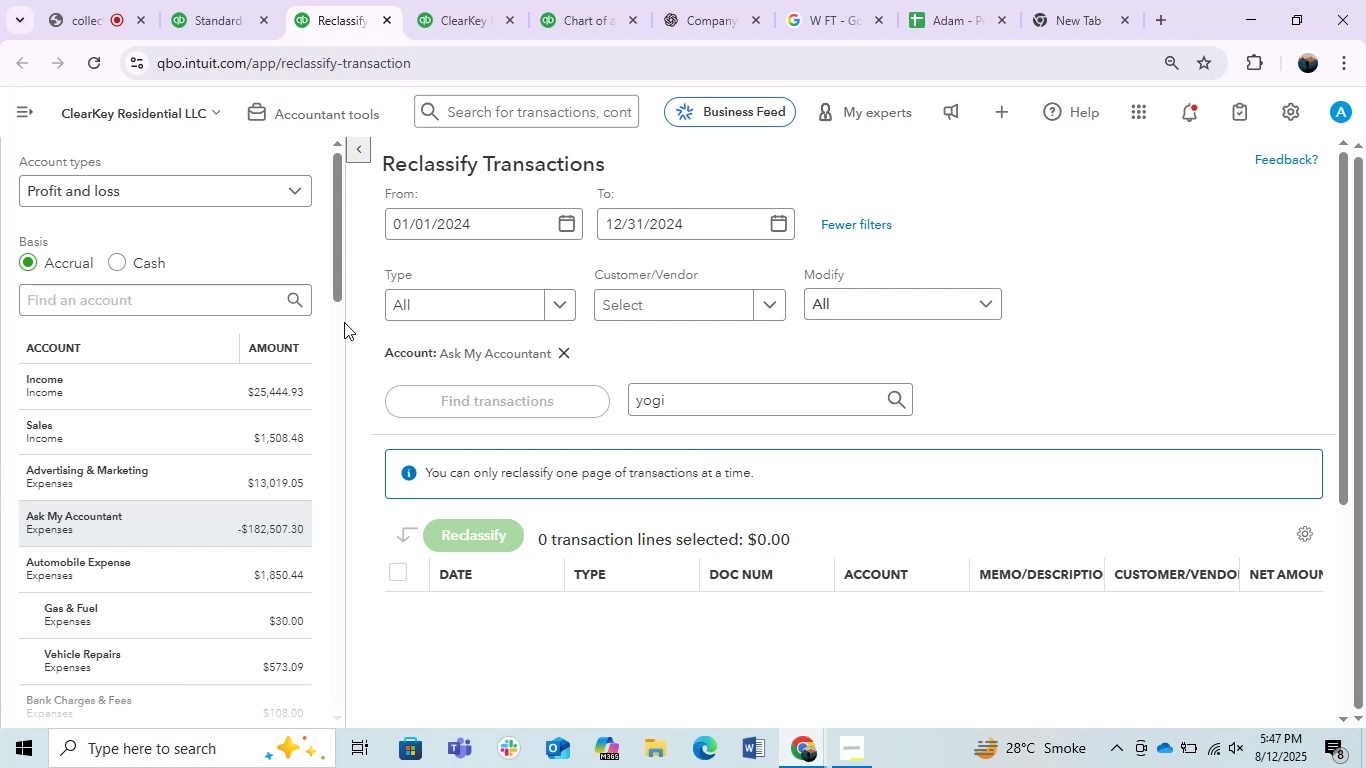 
wait(8.04)
 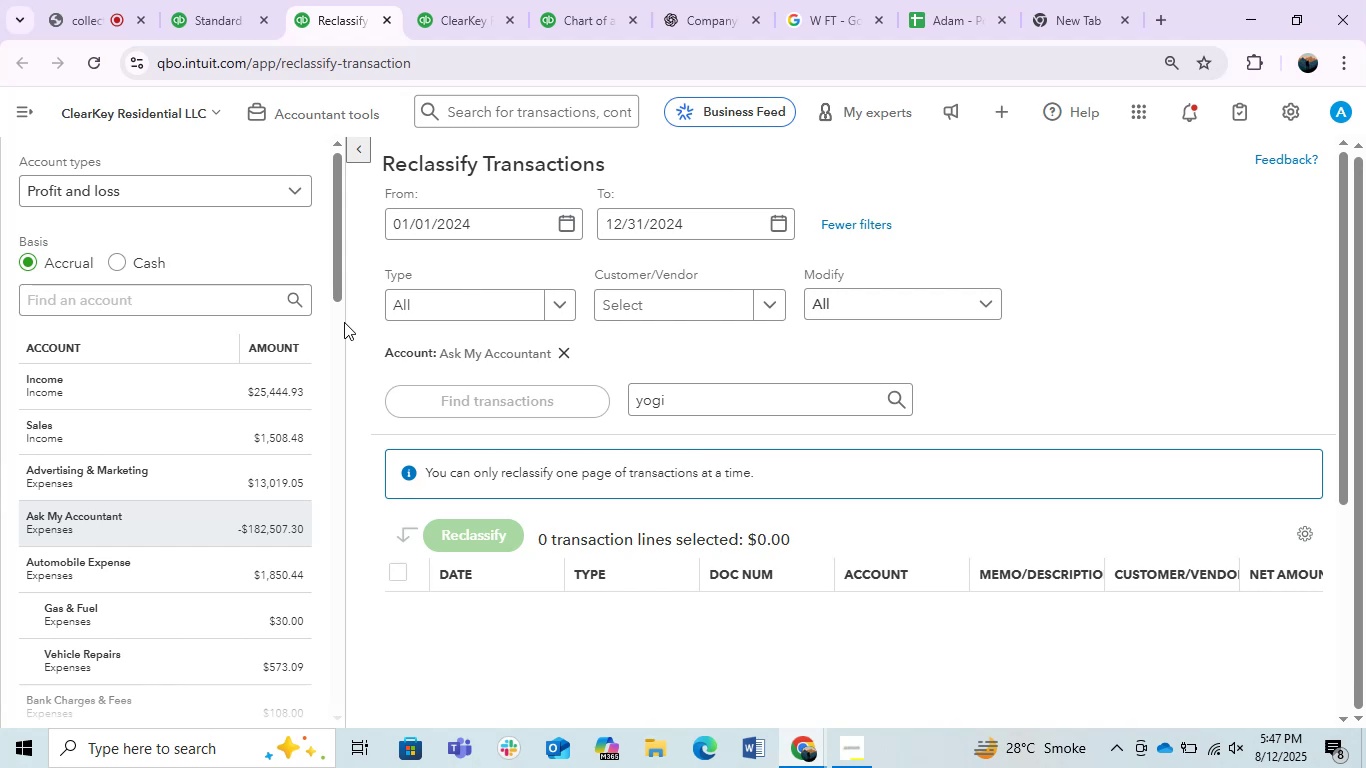 
left_click([557, 355])
 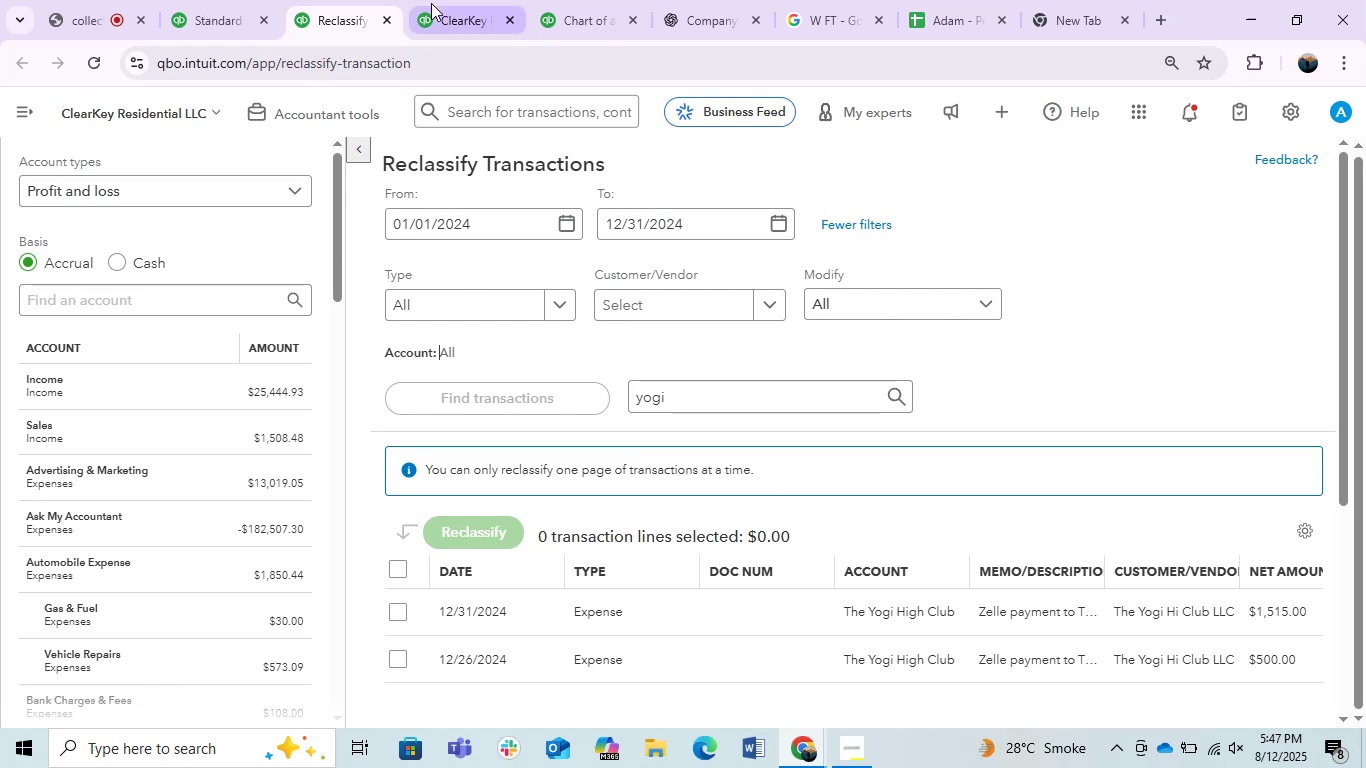 
wait(6.04)
 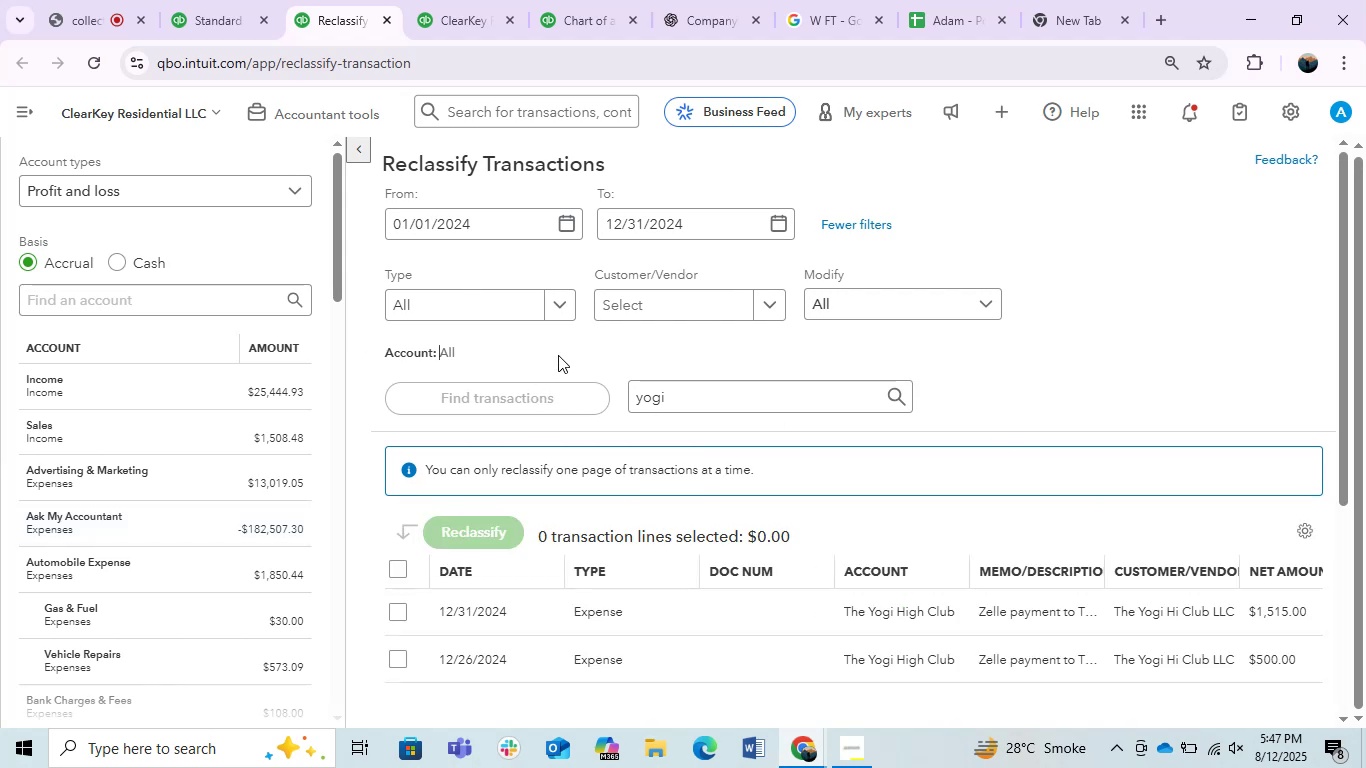 
left_click([496, 0])
 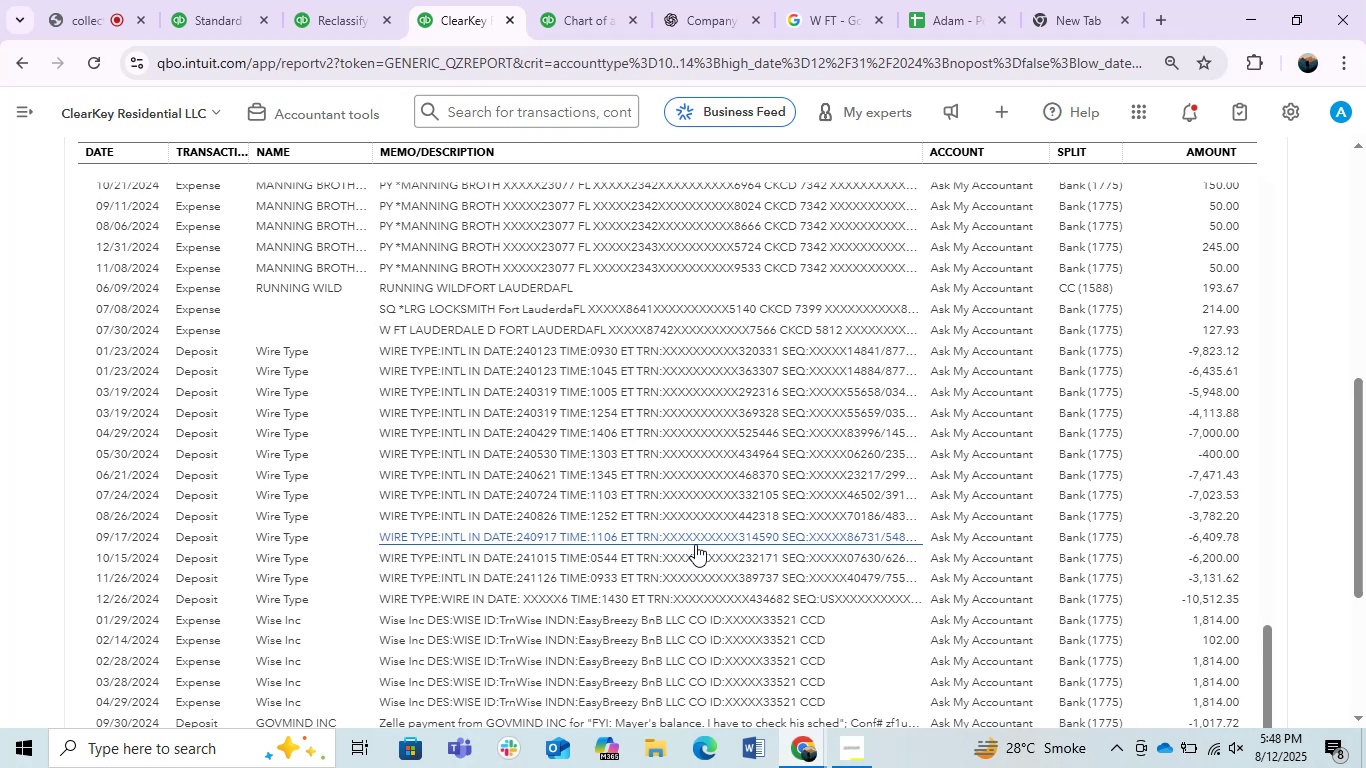 
wait(60.45)
 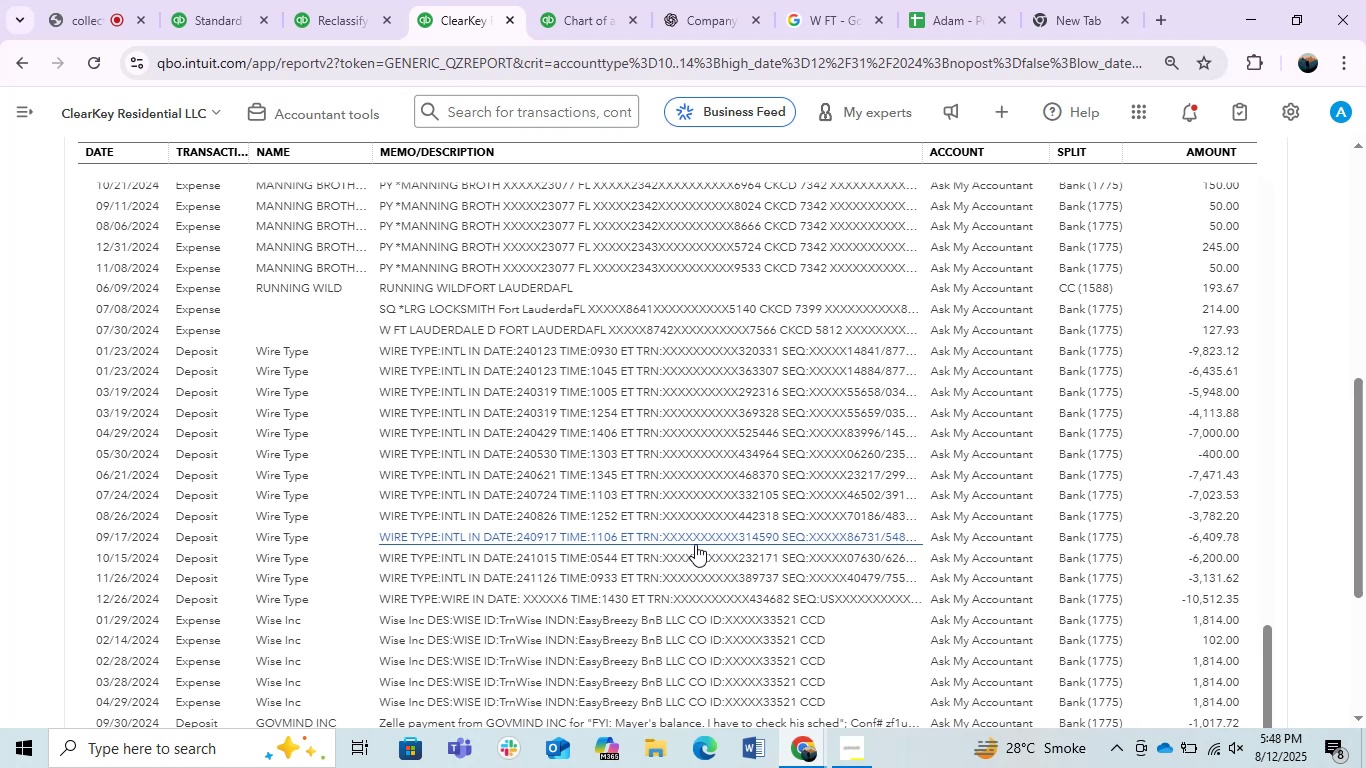 
scroll: coordinate [685, 554], scroll_direction: up, amount: 3.0
 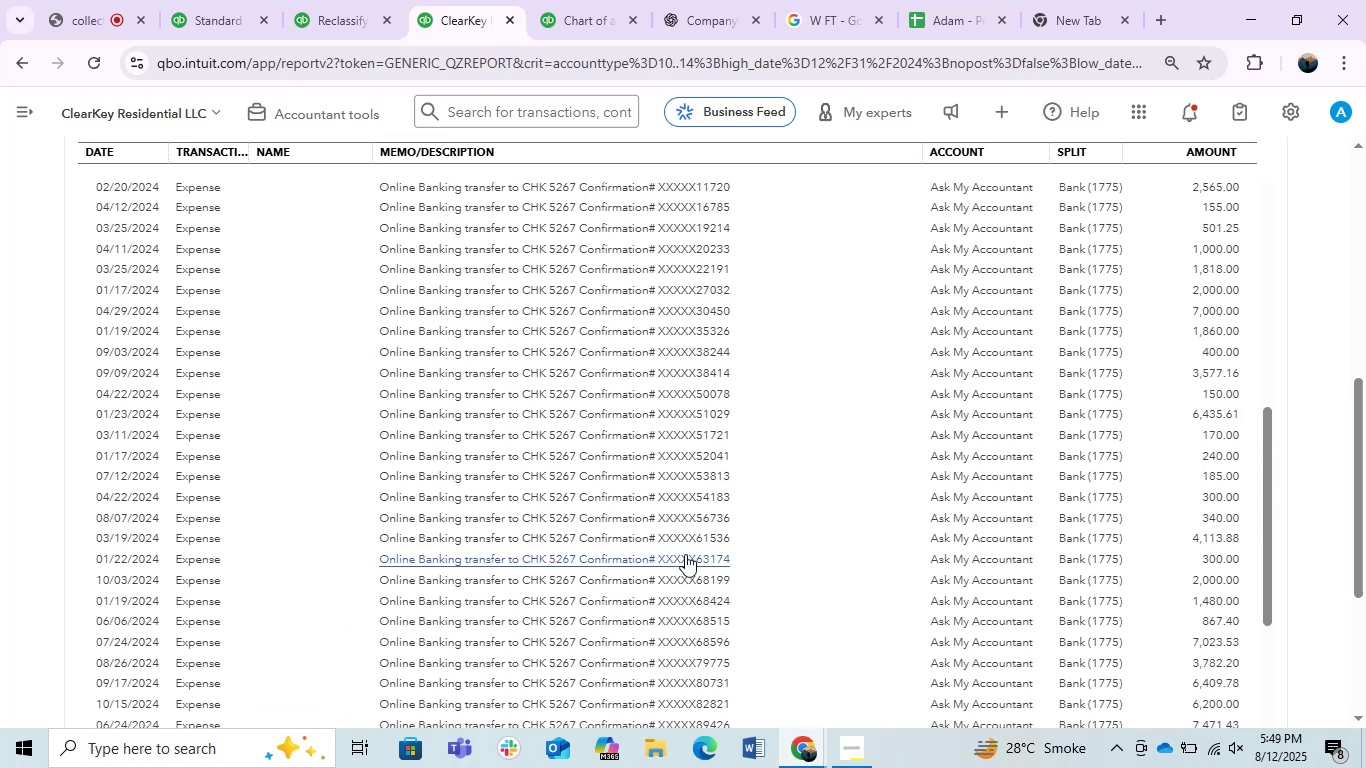 
scroll: coordinate [685, 554], scroll_direction: down, amount: 6.0
 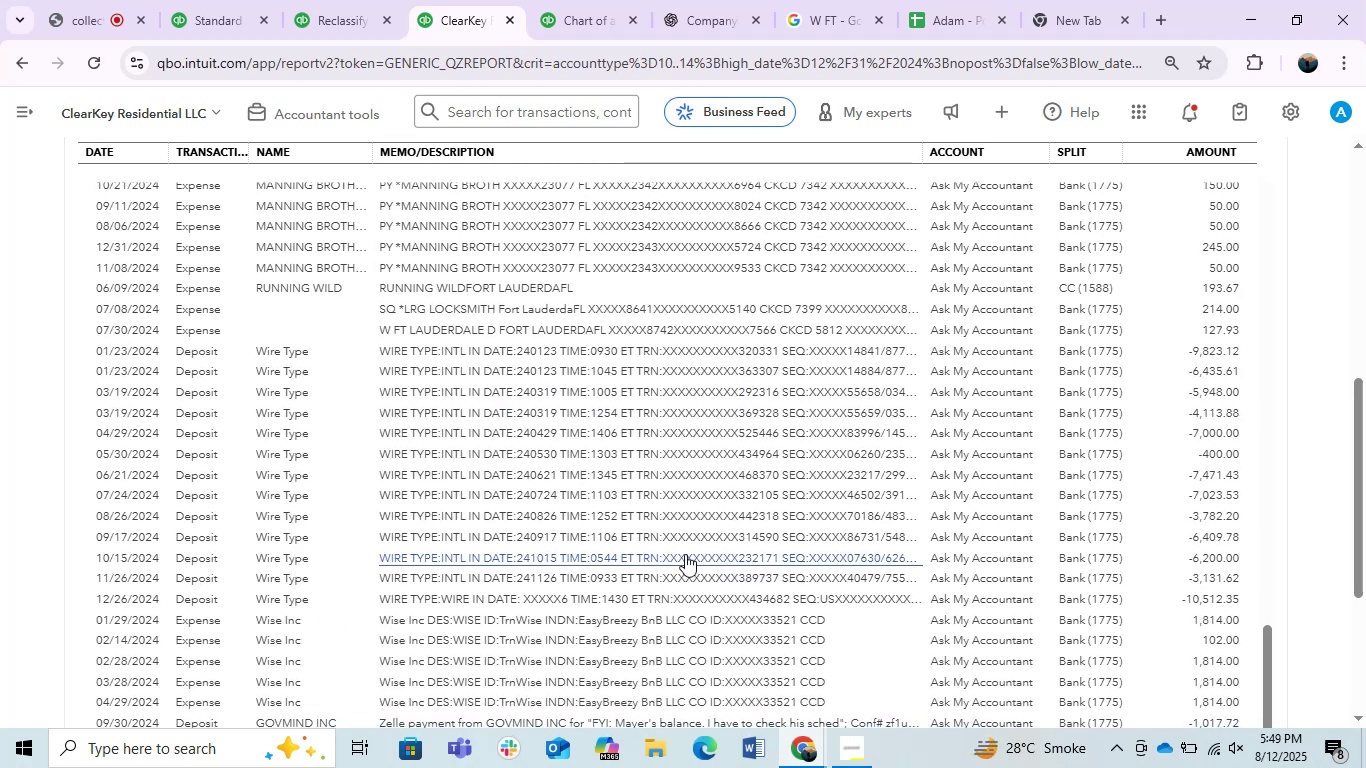 
scroll: coordinate [685, 554], scroll_direction: up, amount: 4.0
 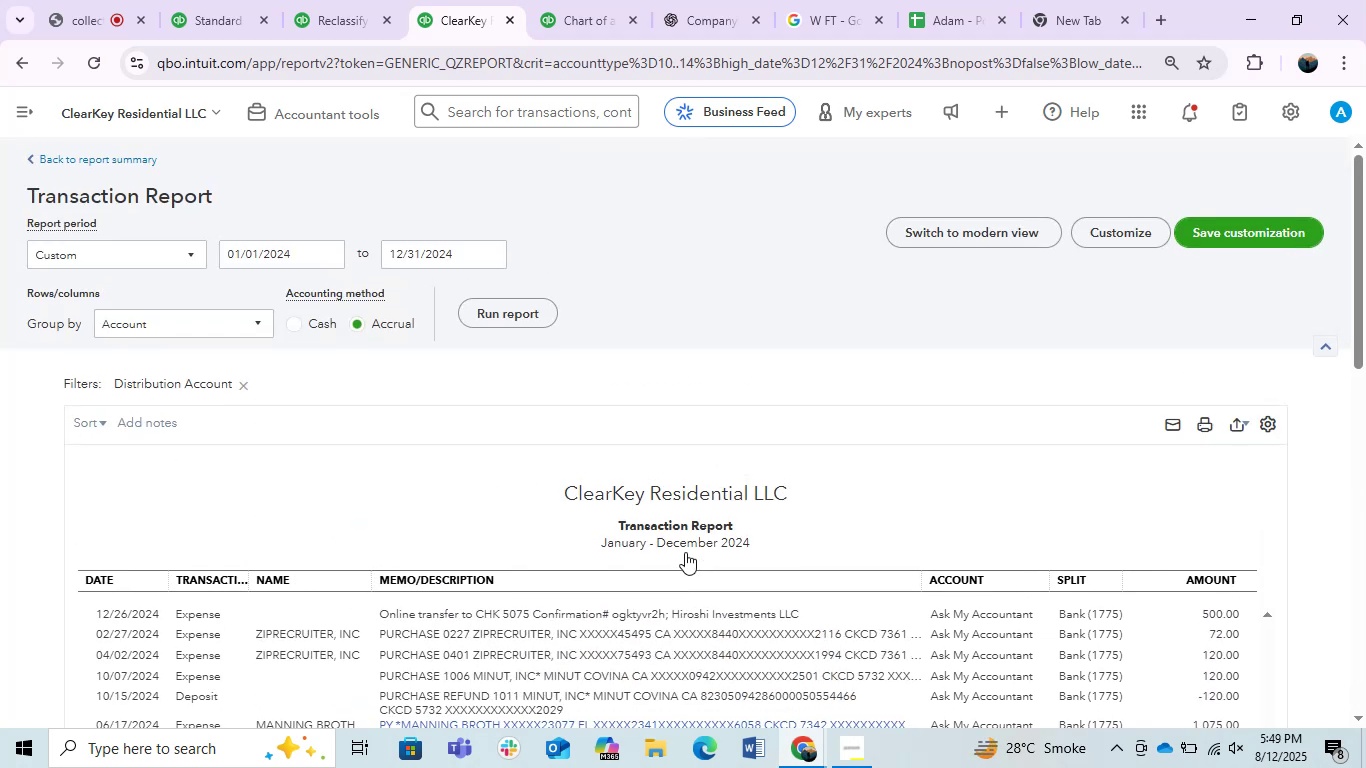 
scroll: coordinate [899, 361], scroll_direction: down, amount: 2.0
 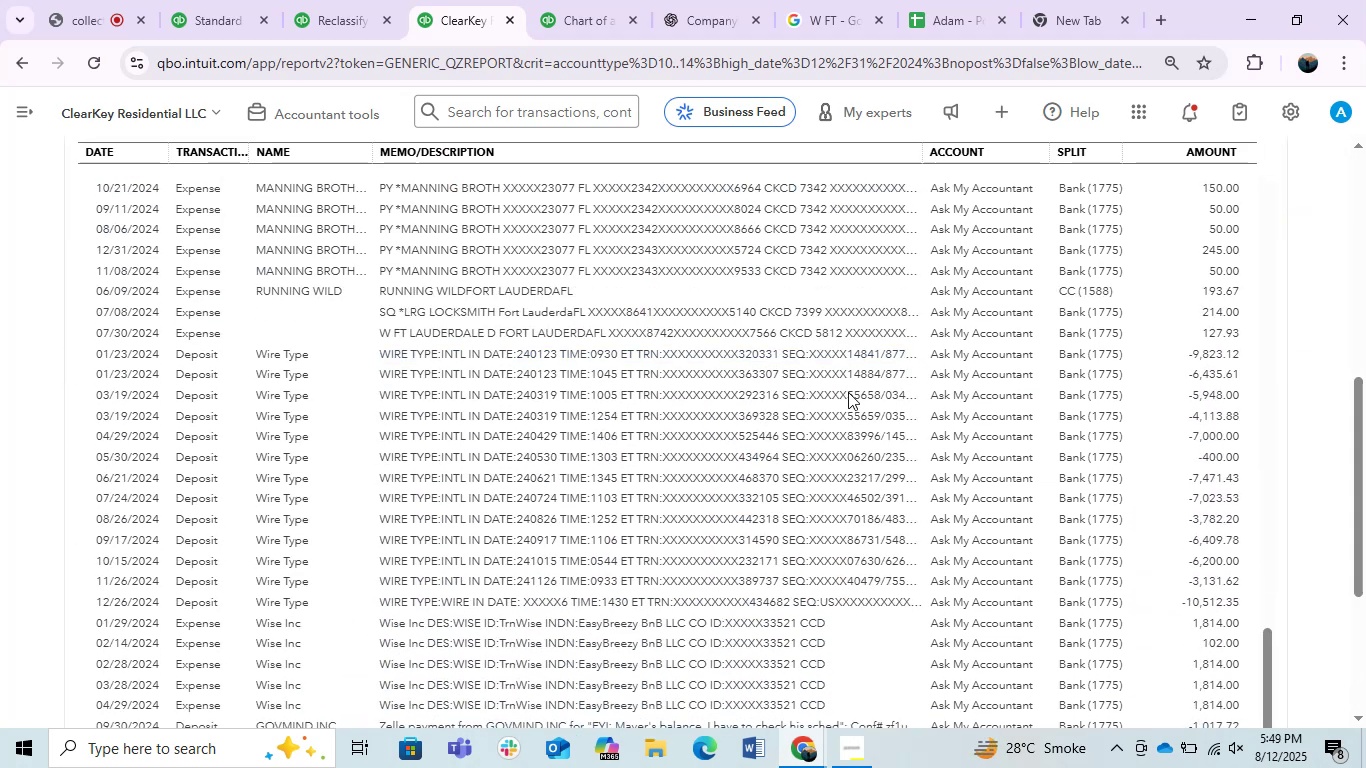 
scroll: coordinate [796, 461], scroll_direction: up, amount: 4.0
 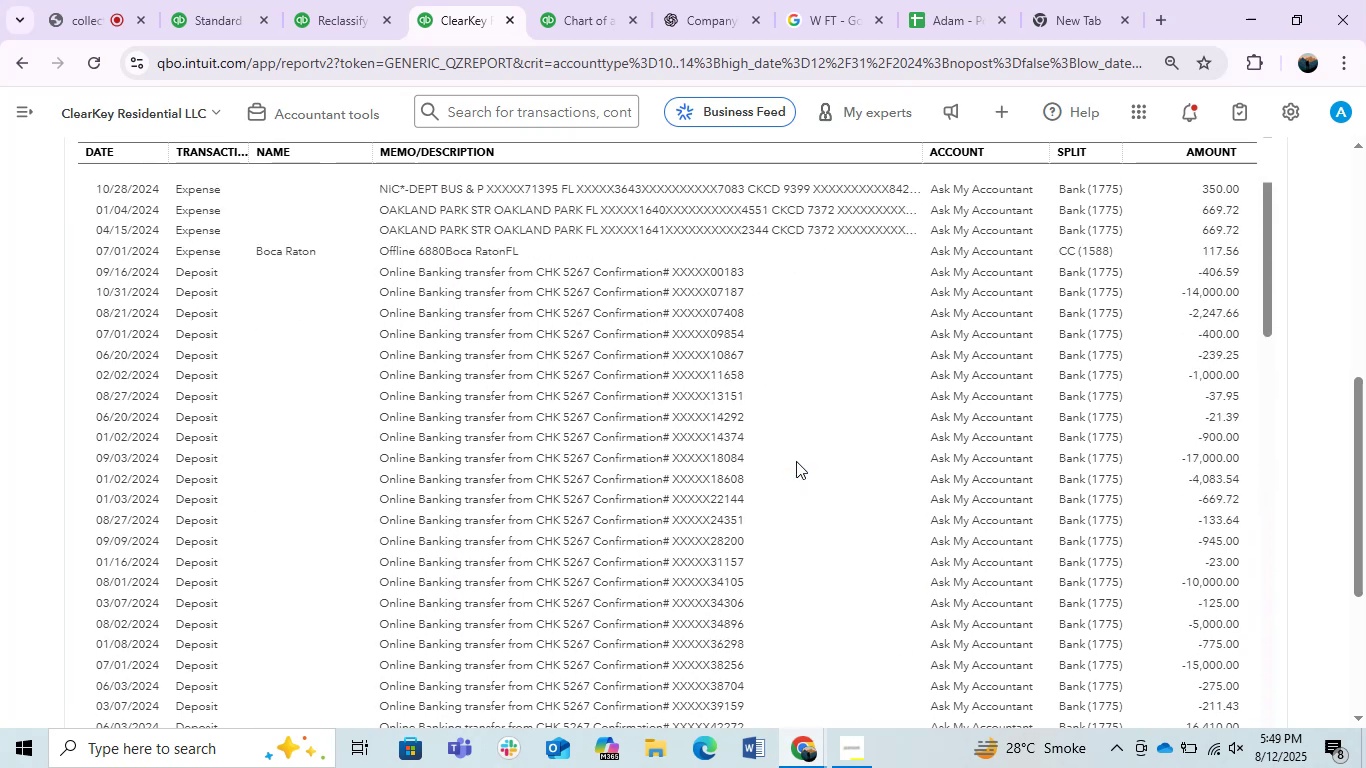 
wait(5.26)
 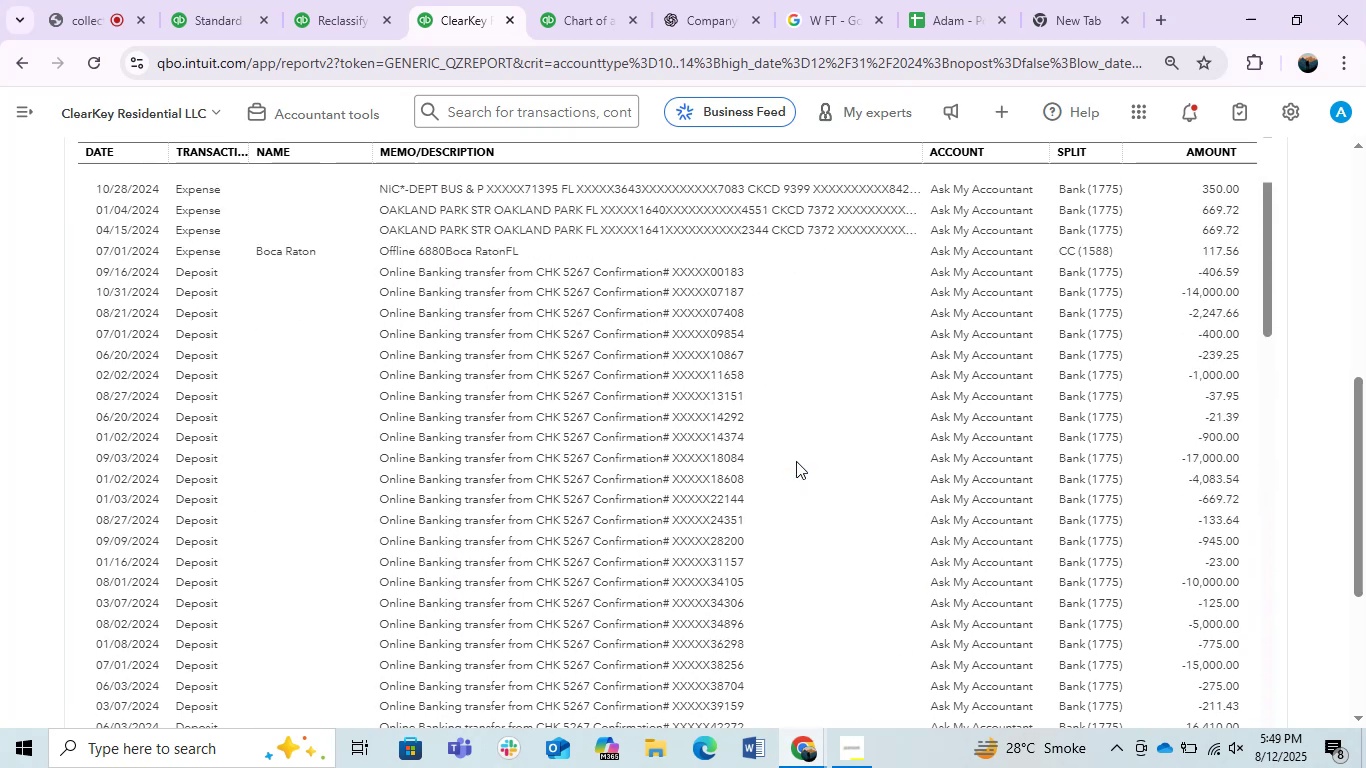 
scroll: coordinate [823, 524], scroll_direction: down, amount: 15.0
 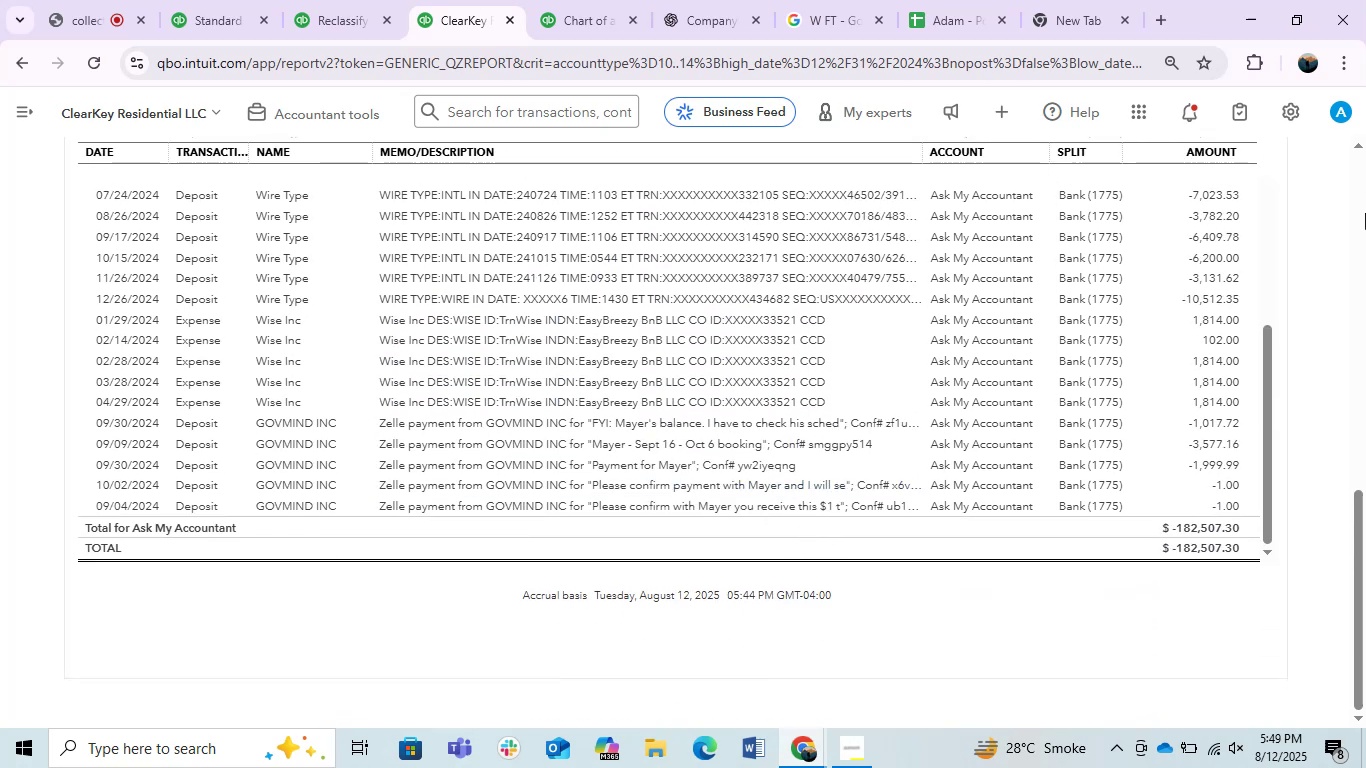 
wait(13.69)
 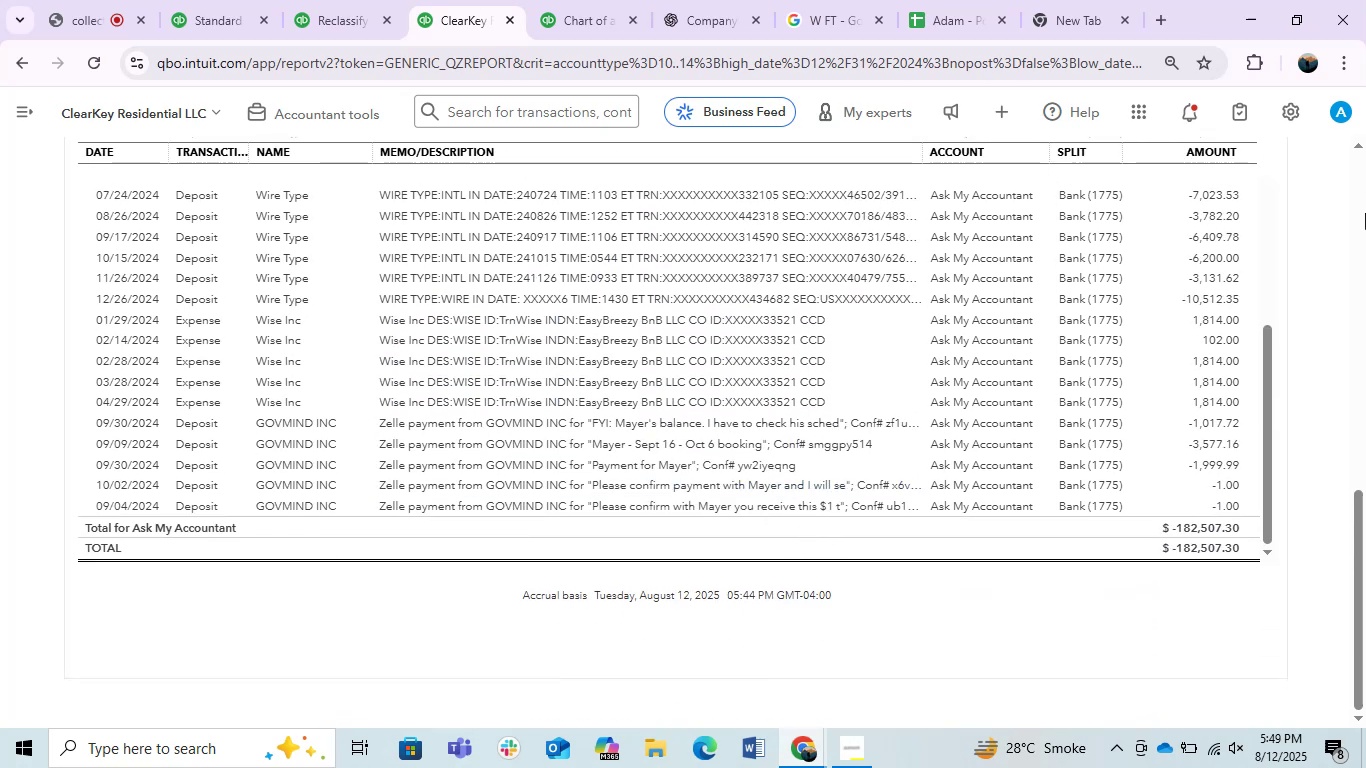 
left_click_drag(start_coordinate=[351, 0], to_coordinate=[346, 0])
 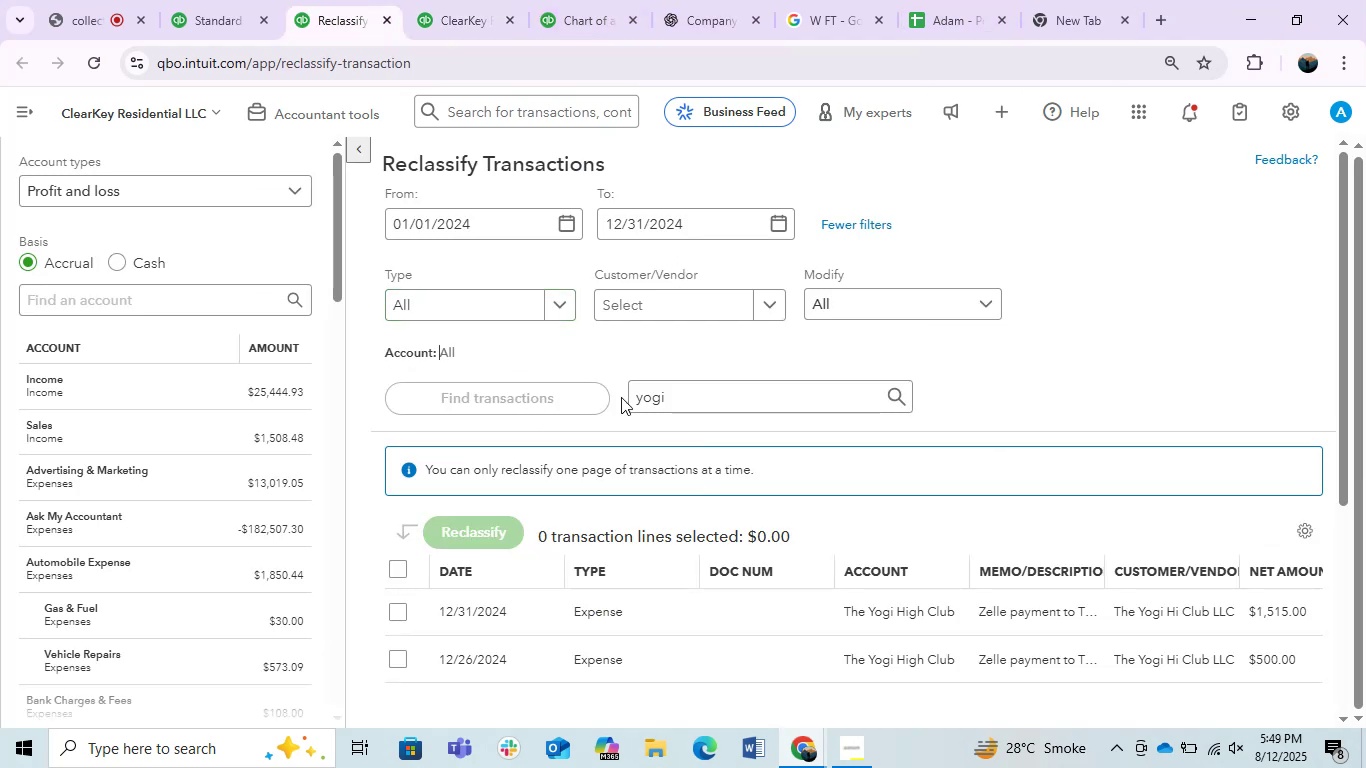 
double_click([674, 398])
 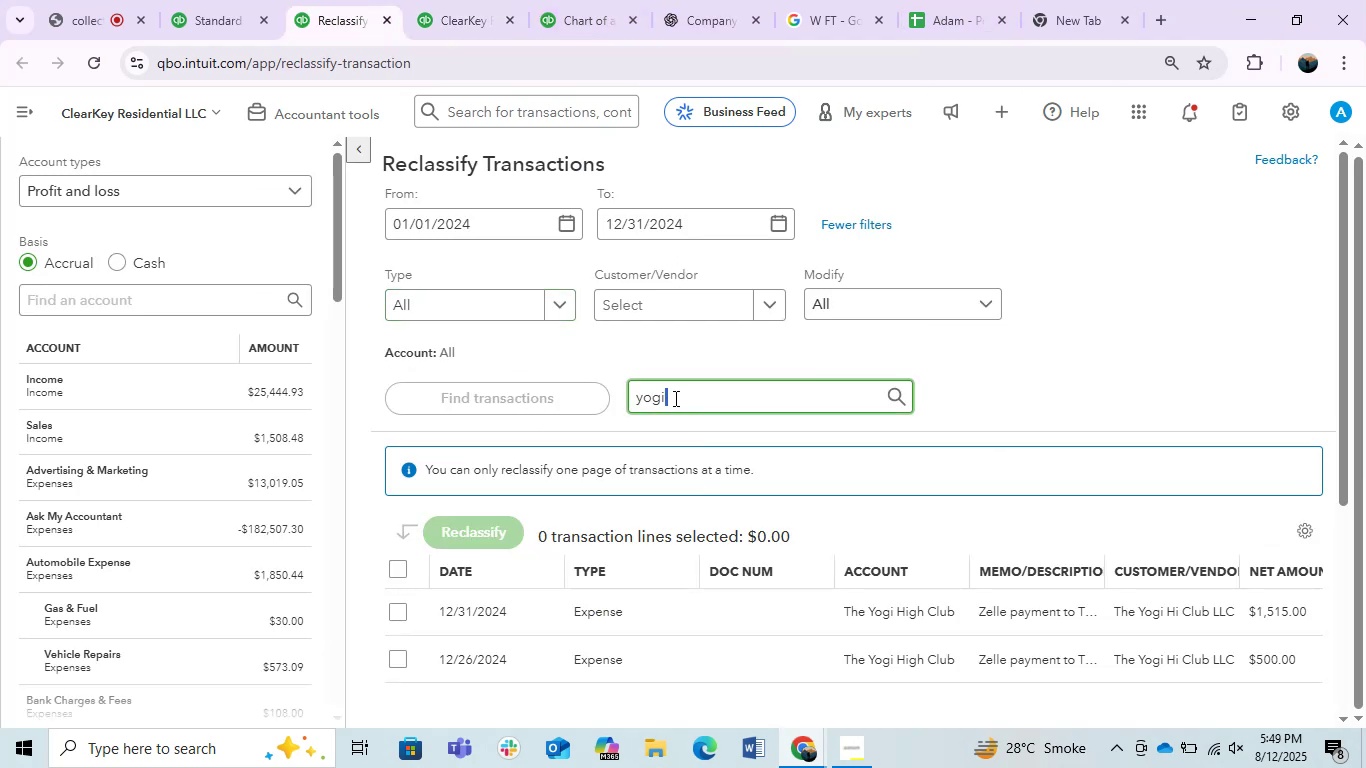 
triple_click([674, 398])
 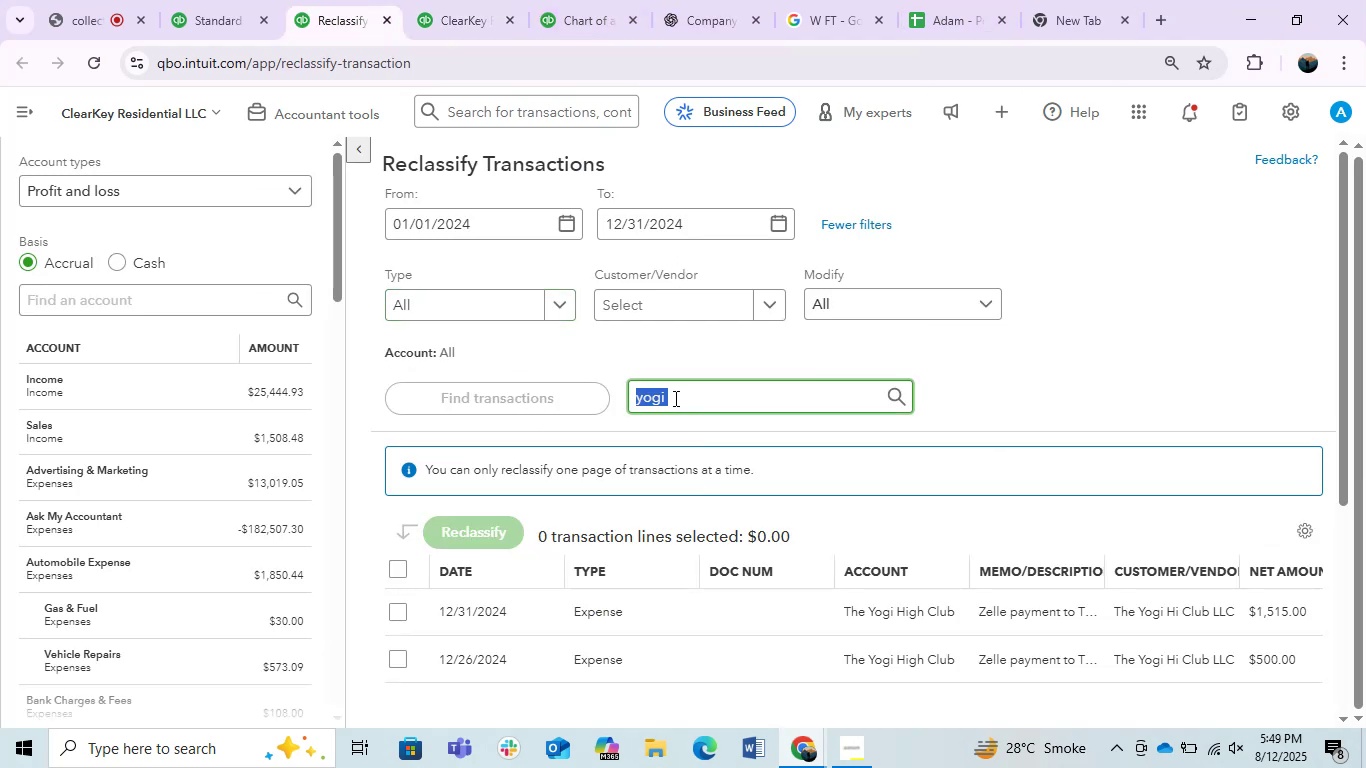 
type(wise)
 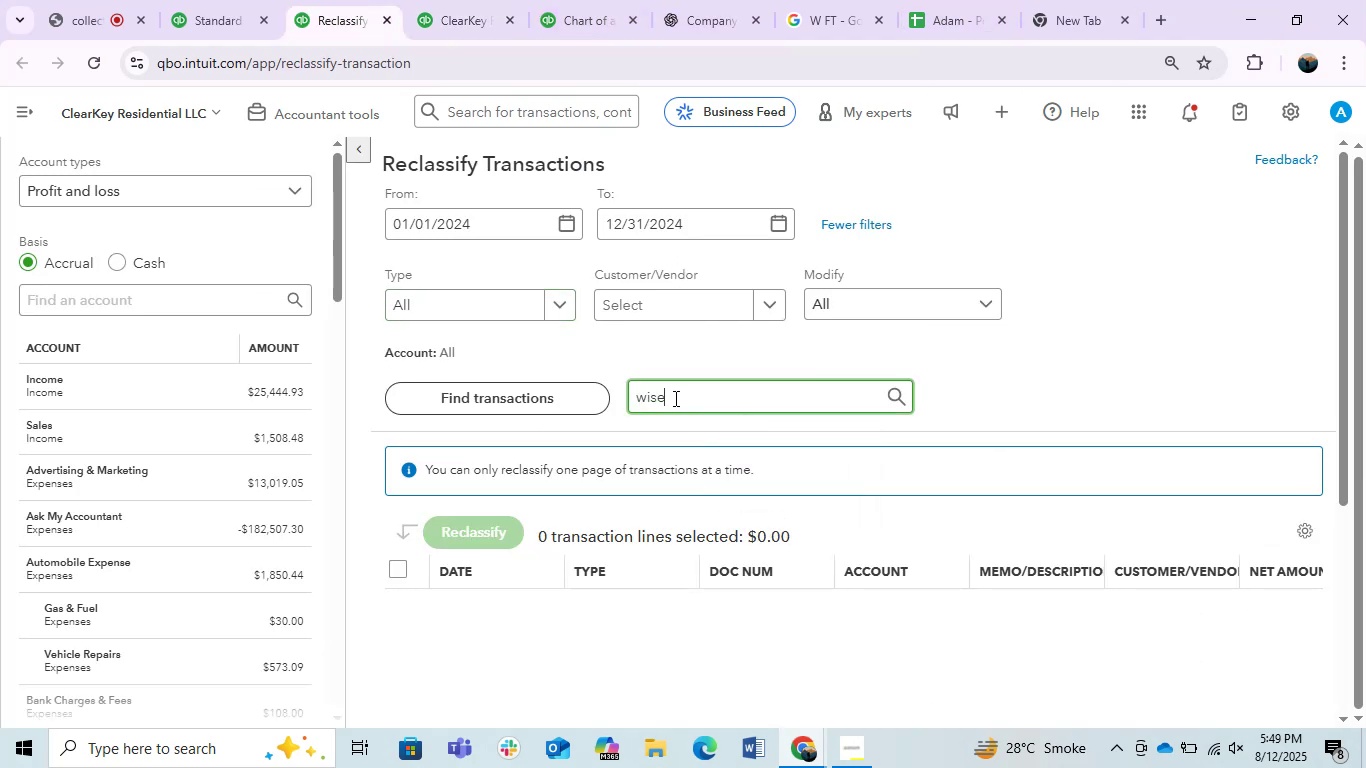 
key(Enter)
 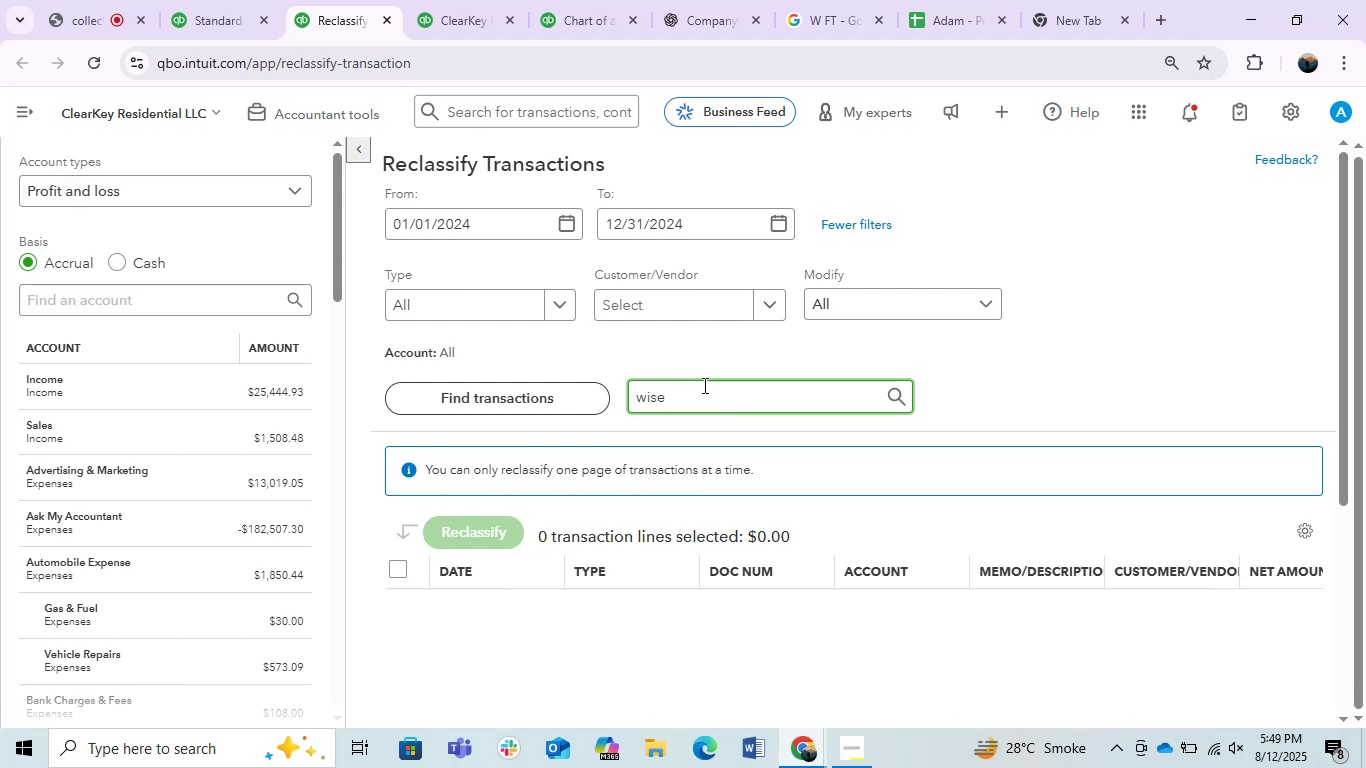 
left_click([877, 362])
 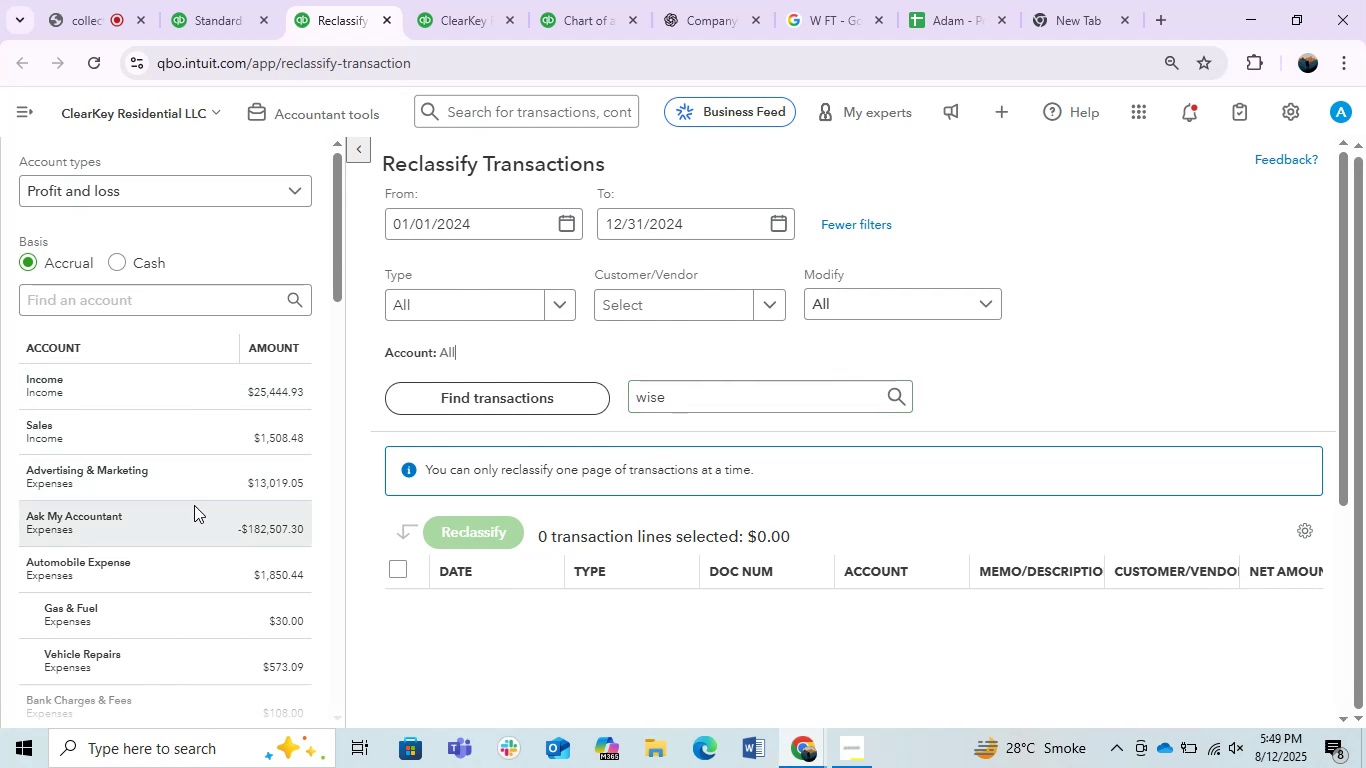 
left_click([179, 508])
 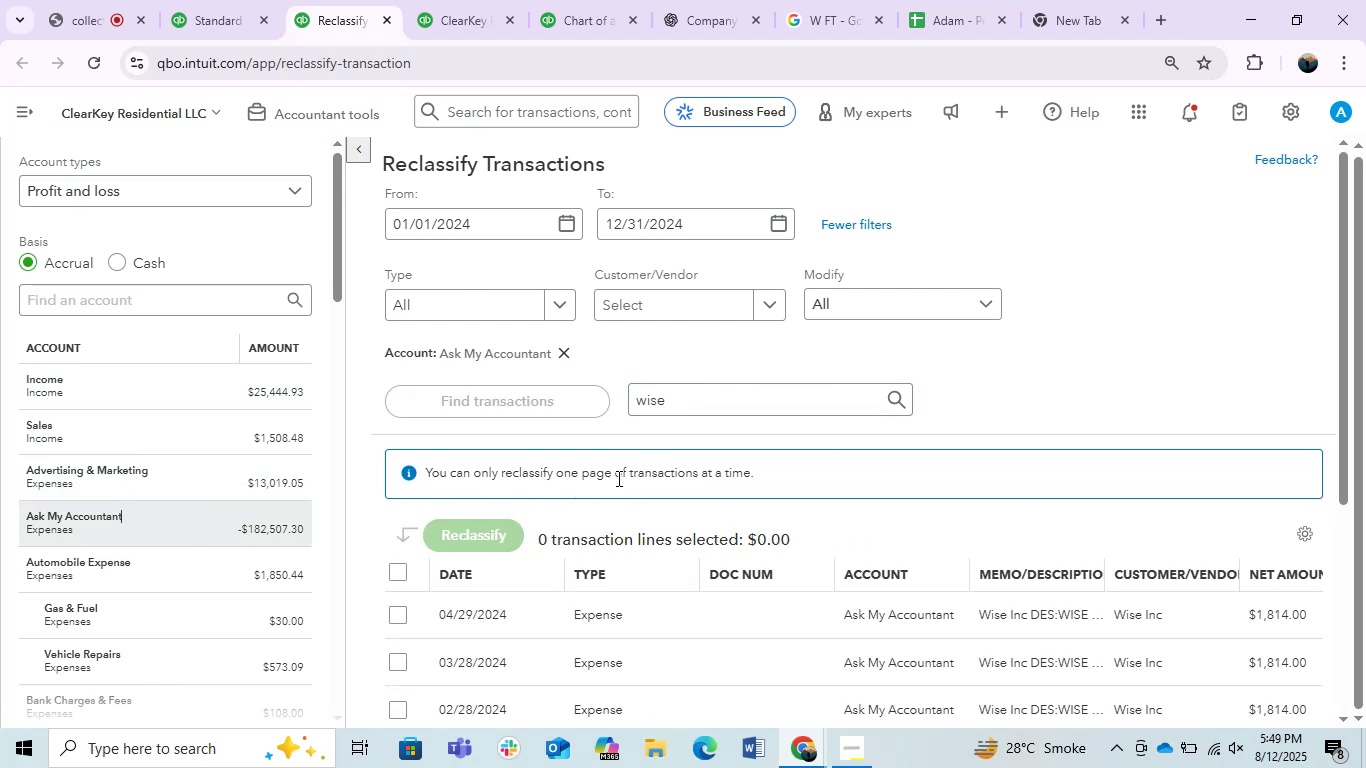 
scroll: coordinate [704, 425], scroll_direction: down, amount: 4.0
 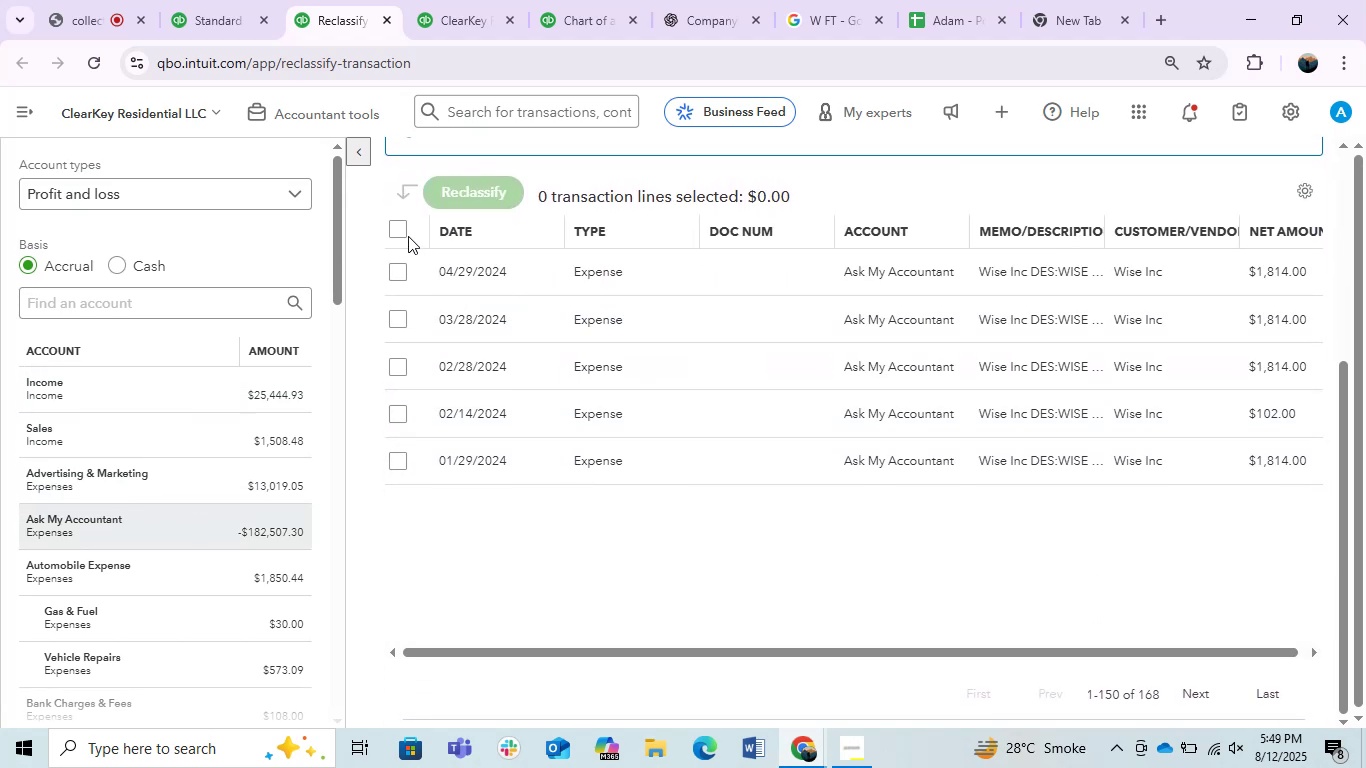 
left_click([392, 231])
 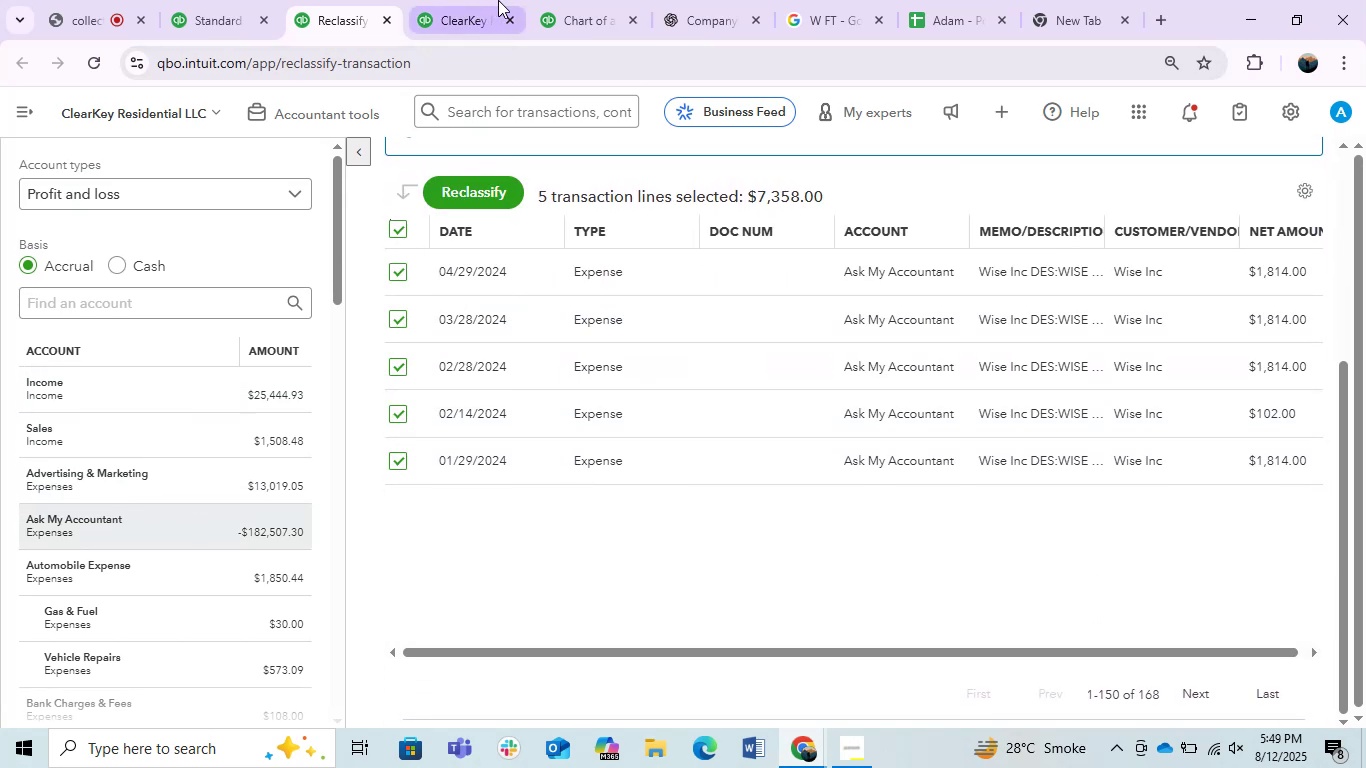 
left_click([570, 0])
 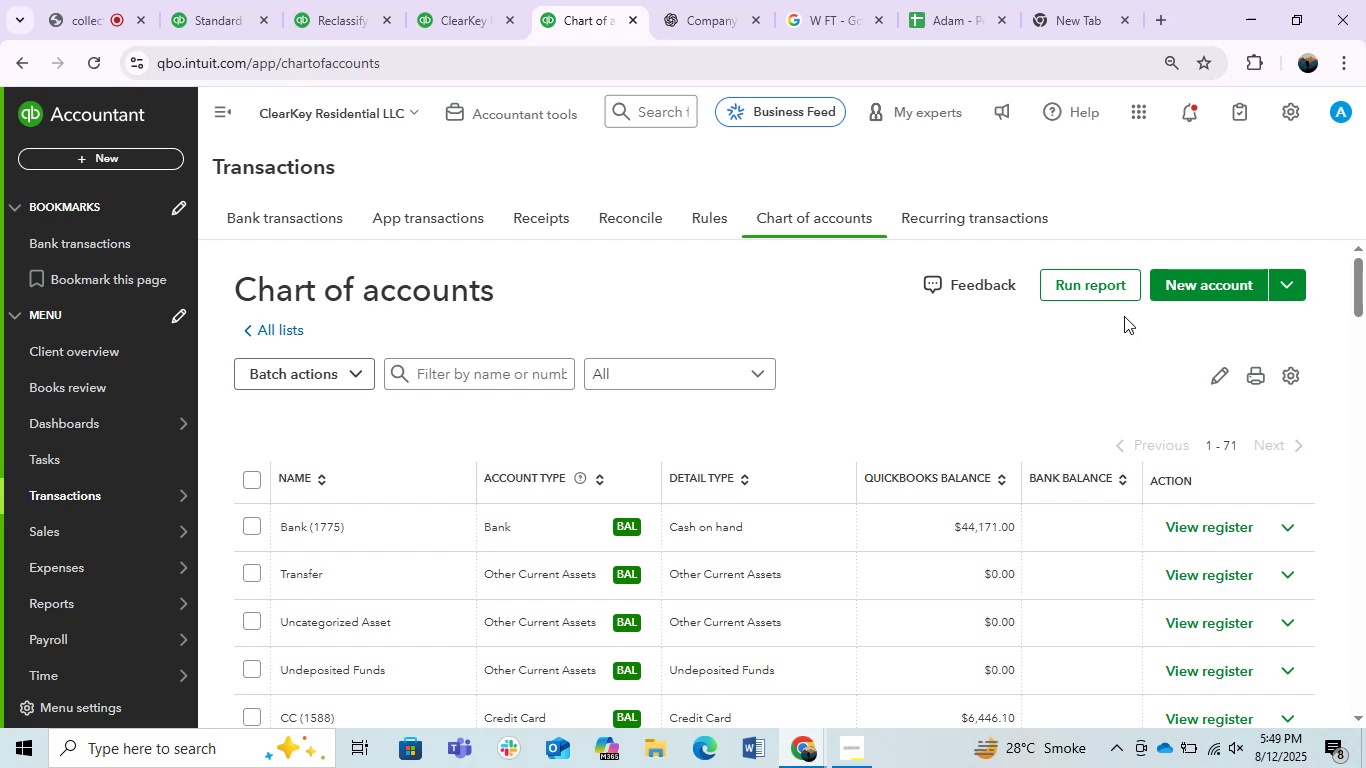 
left_click([1225, 289])
 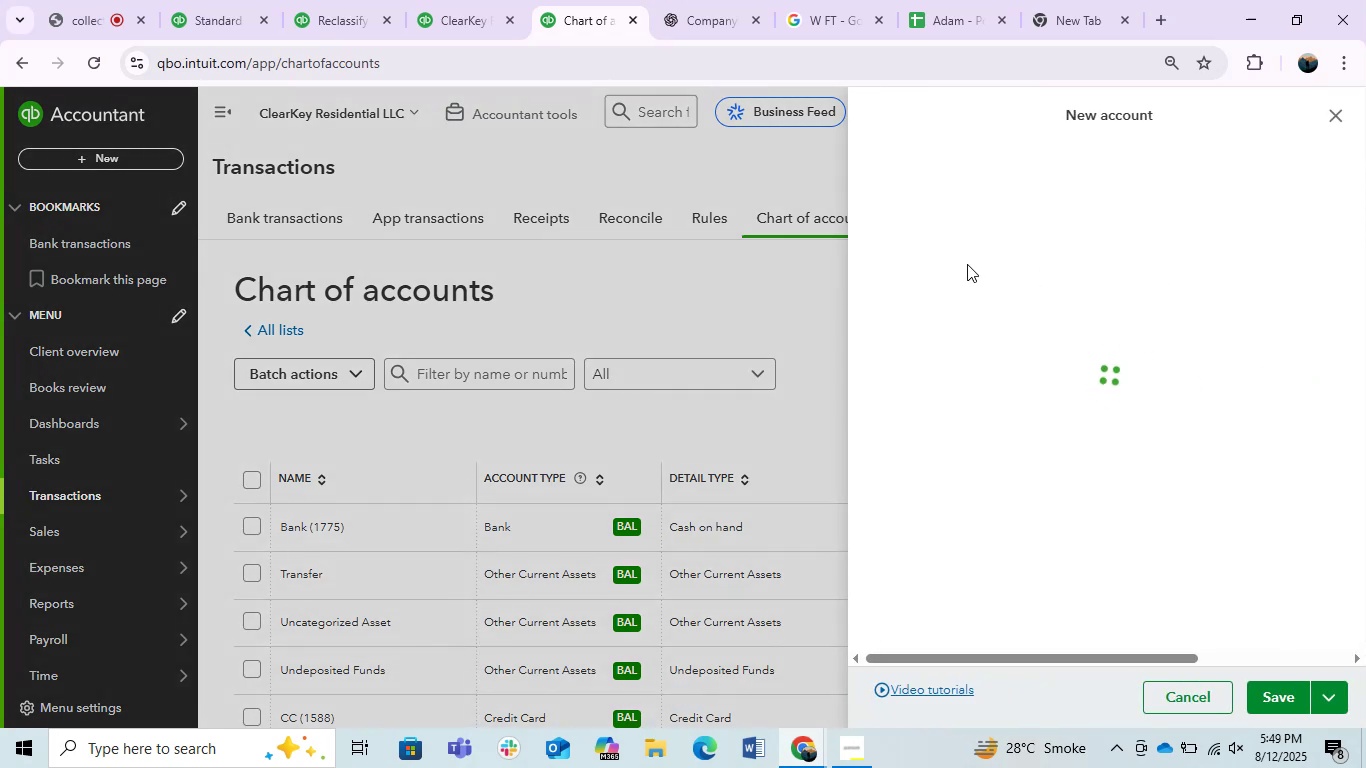 
double_click([978, 194])
 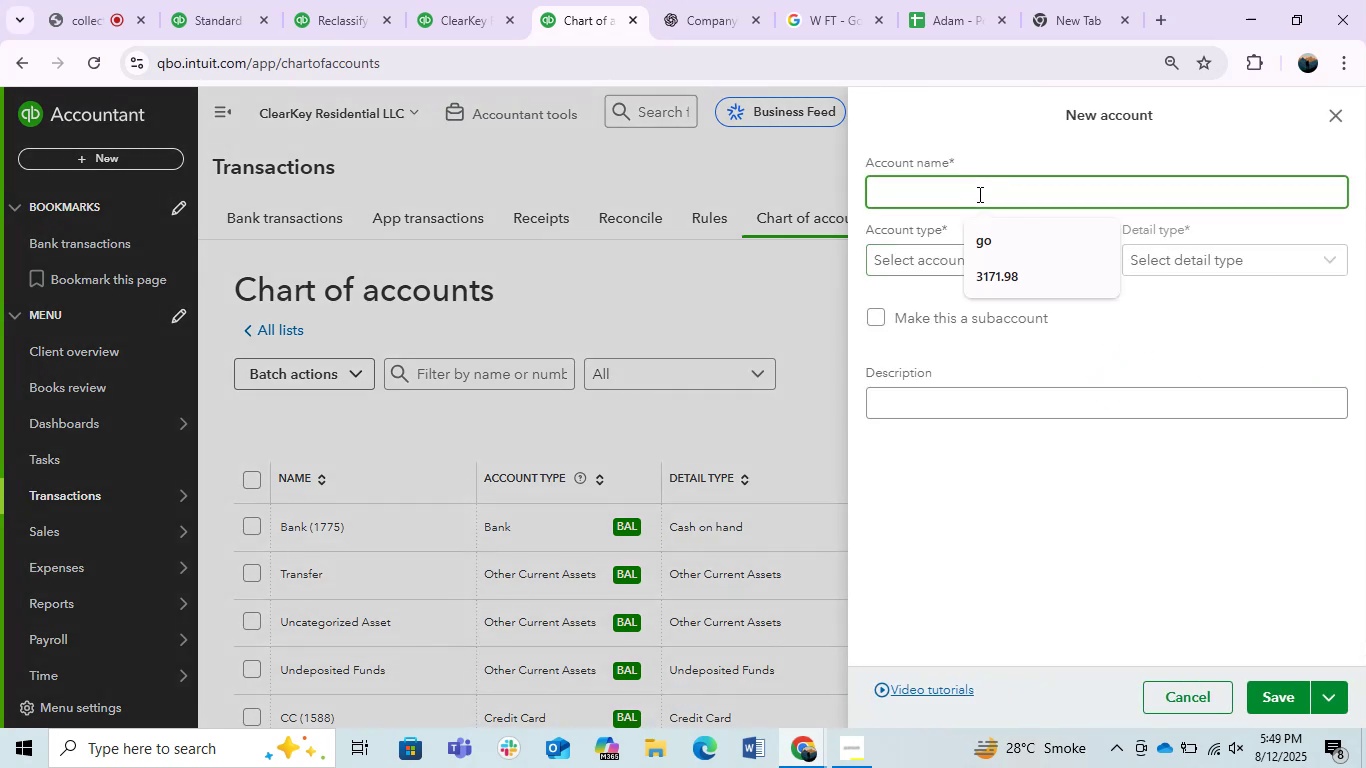 
type(Wise)
 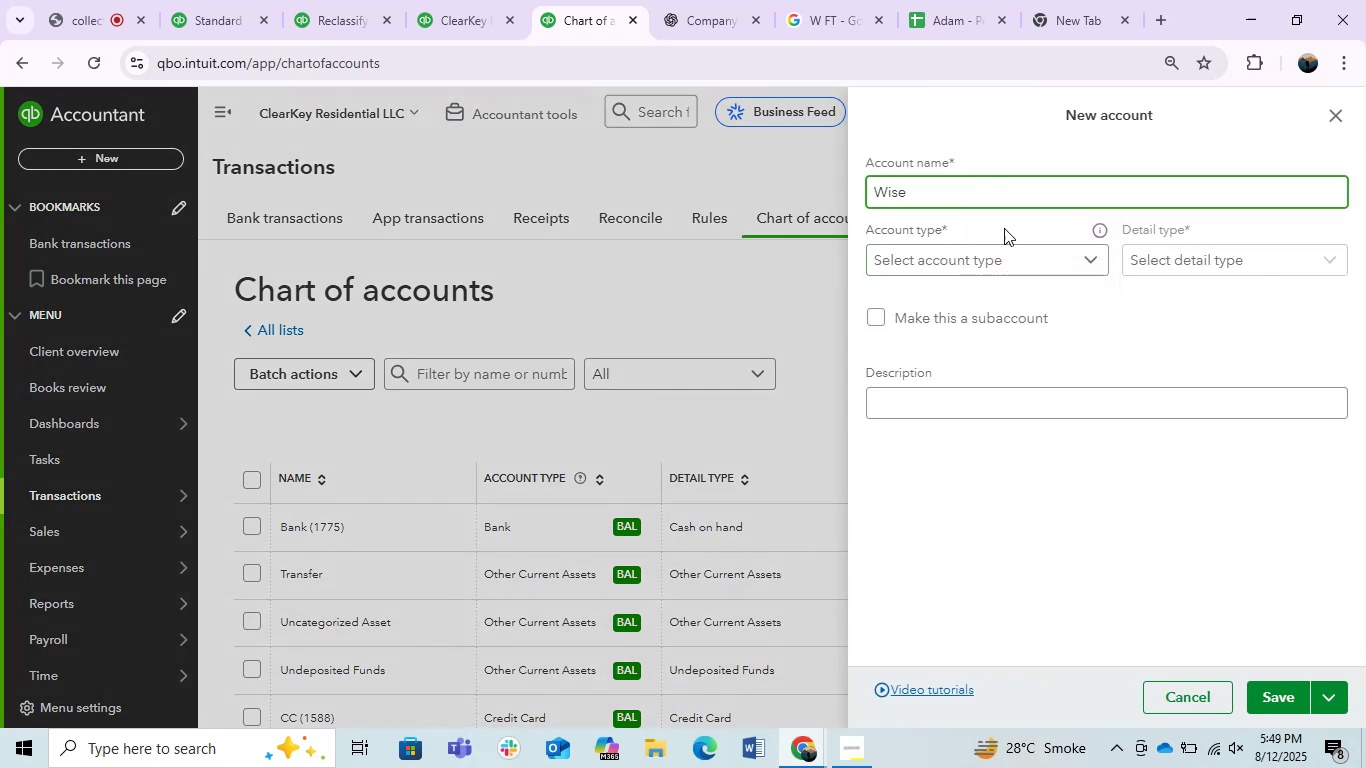 
left_click([1026, 258])
 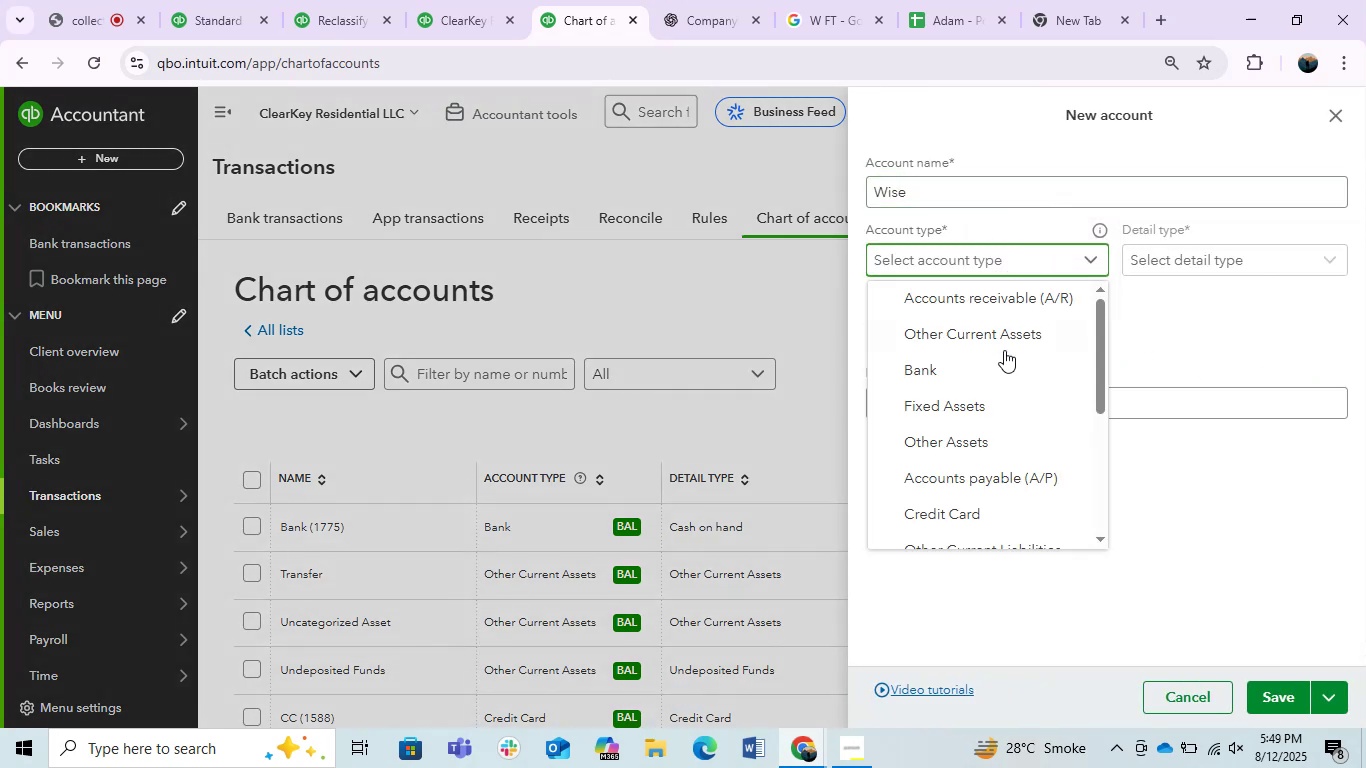 
scroll: coordinate [965, 413], scroll_direction: down, amount: 5.0
 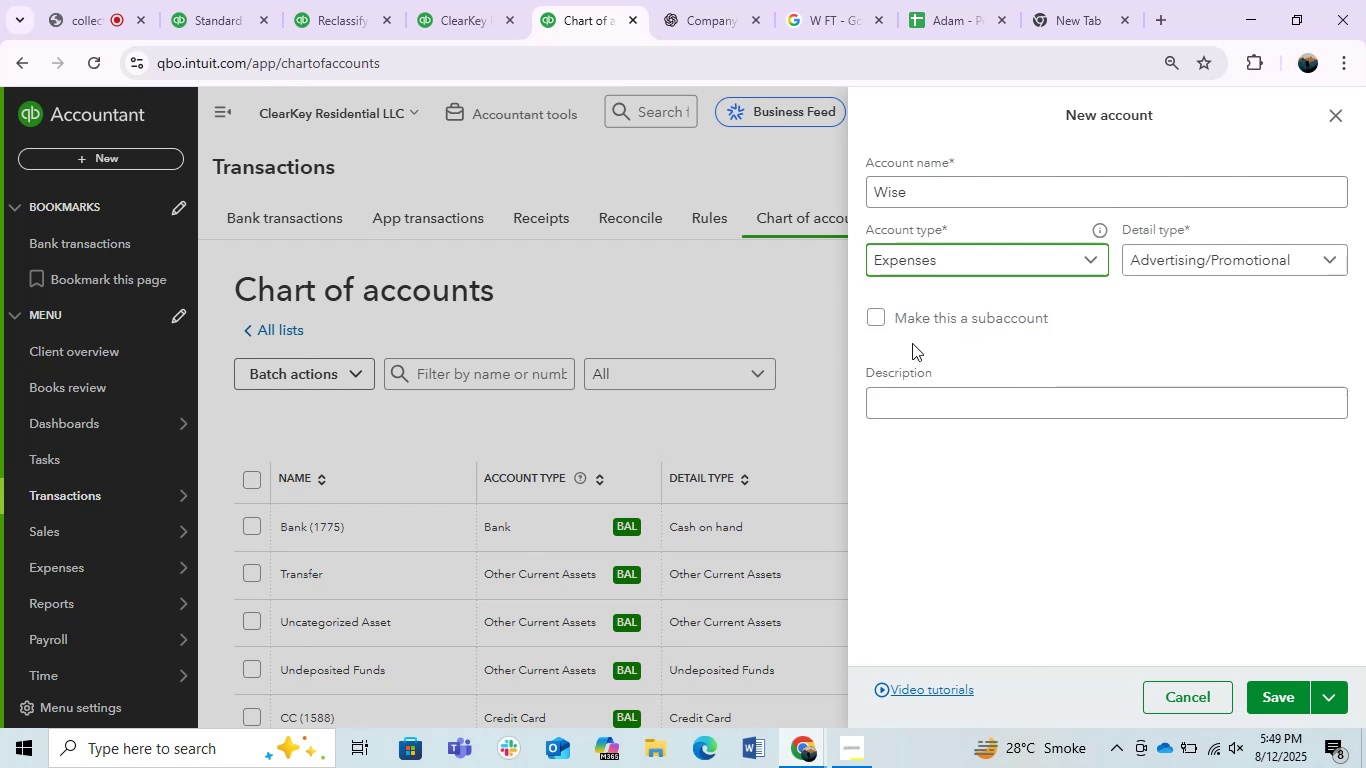 
left_click([877, 328])
 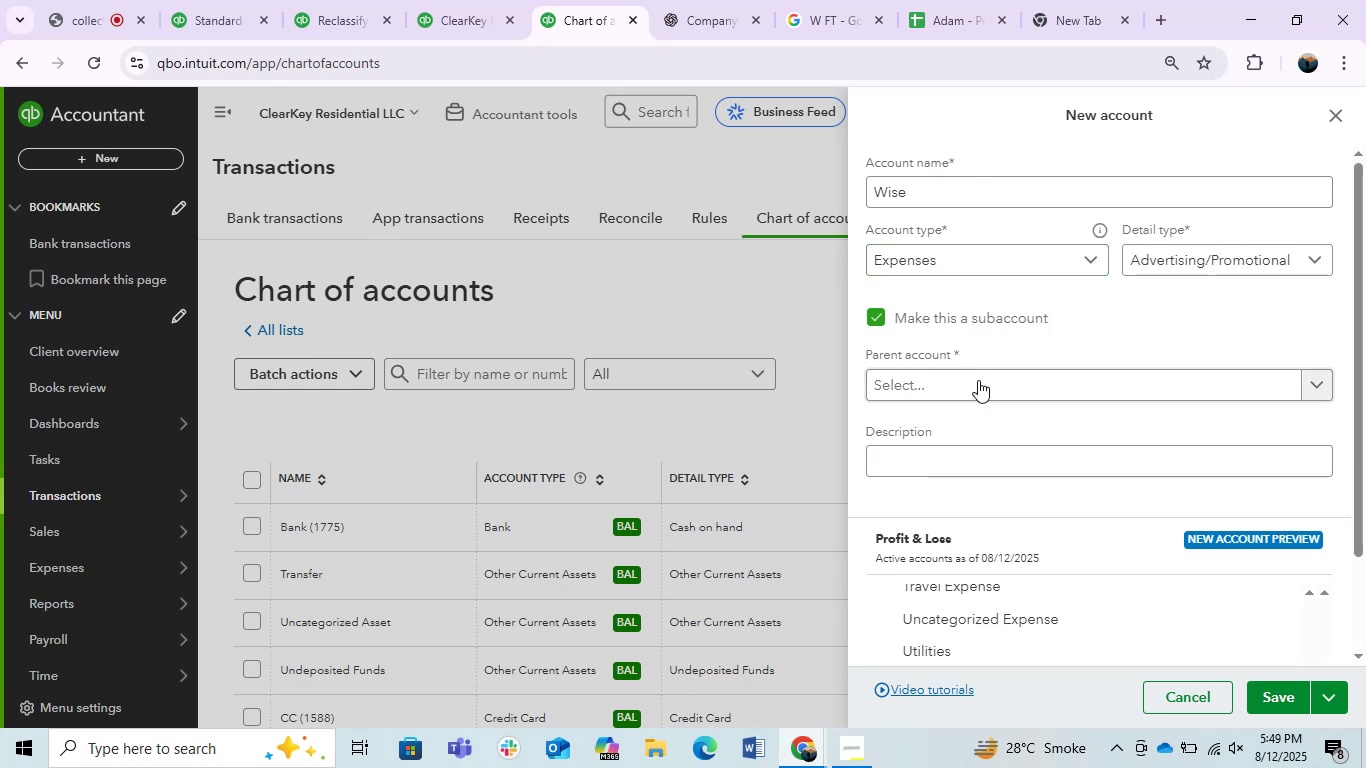 
left_click([978, 382])
 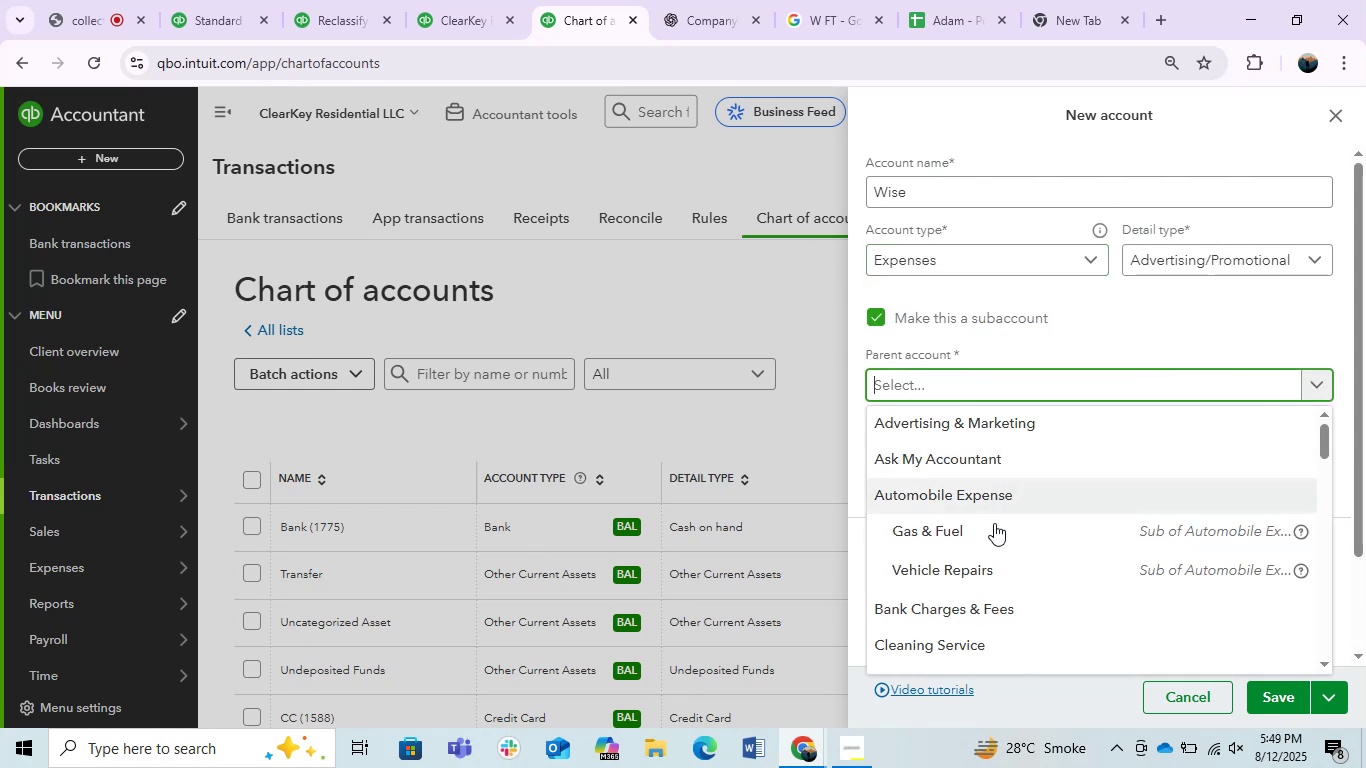 
scroll: coordinate [985, 562], scroll_direction: down, amount: 2.0
 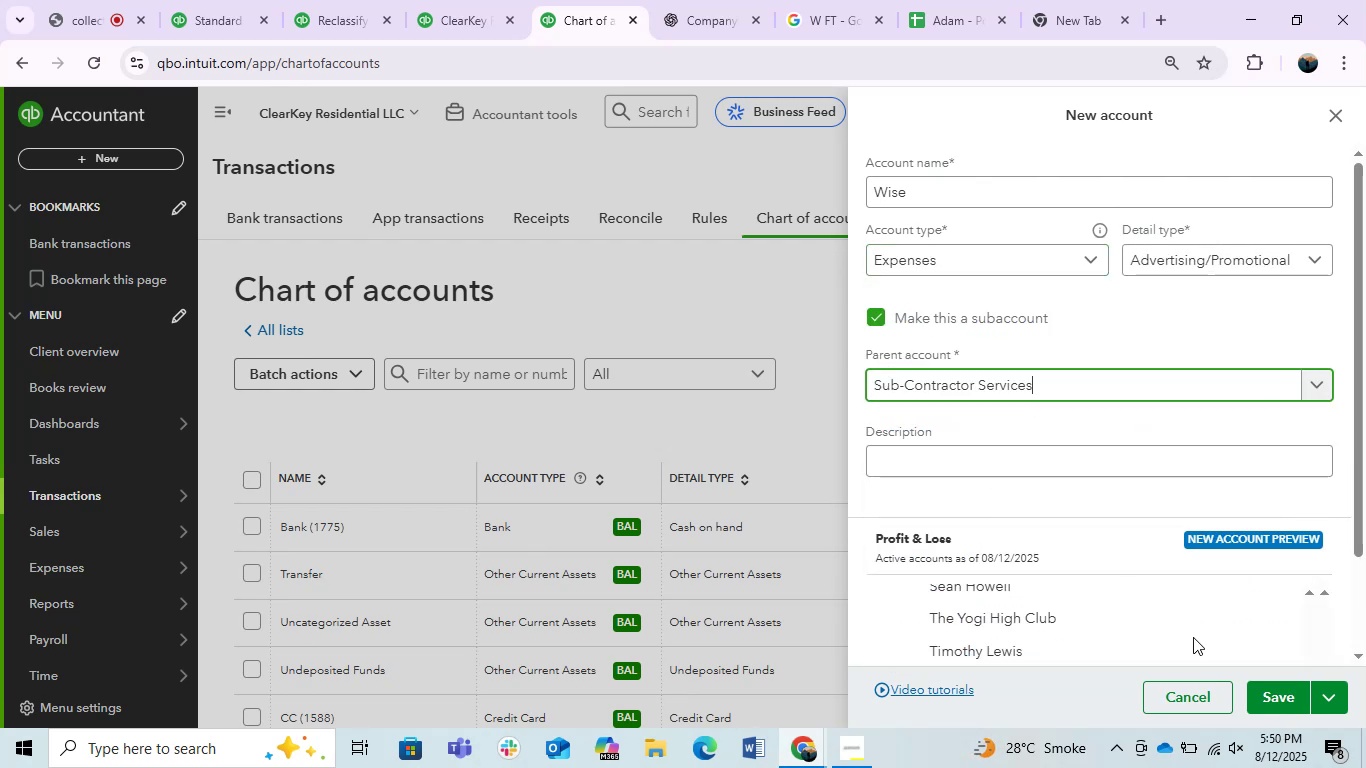 
left_click([1282, 697])
 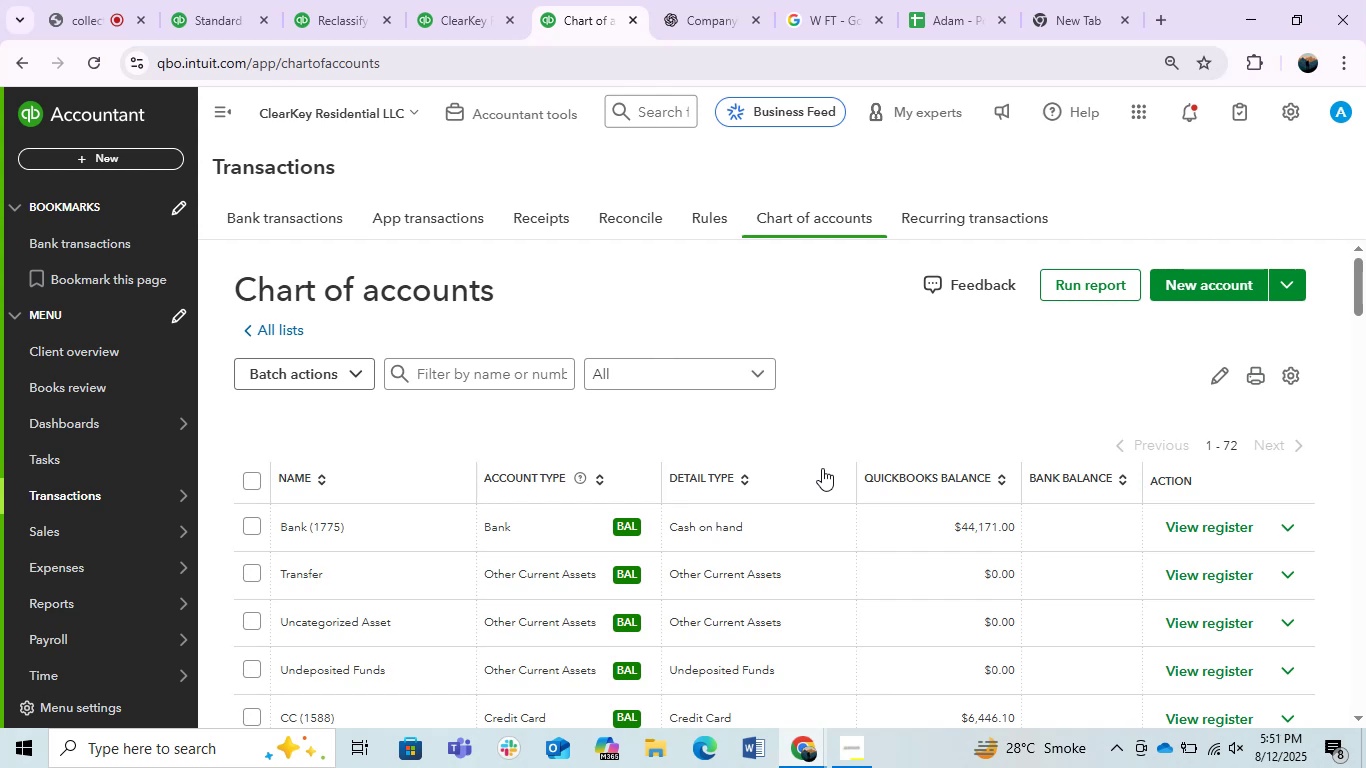 
wait(78.37)
 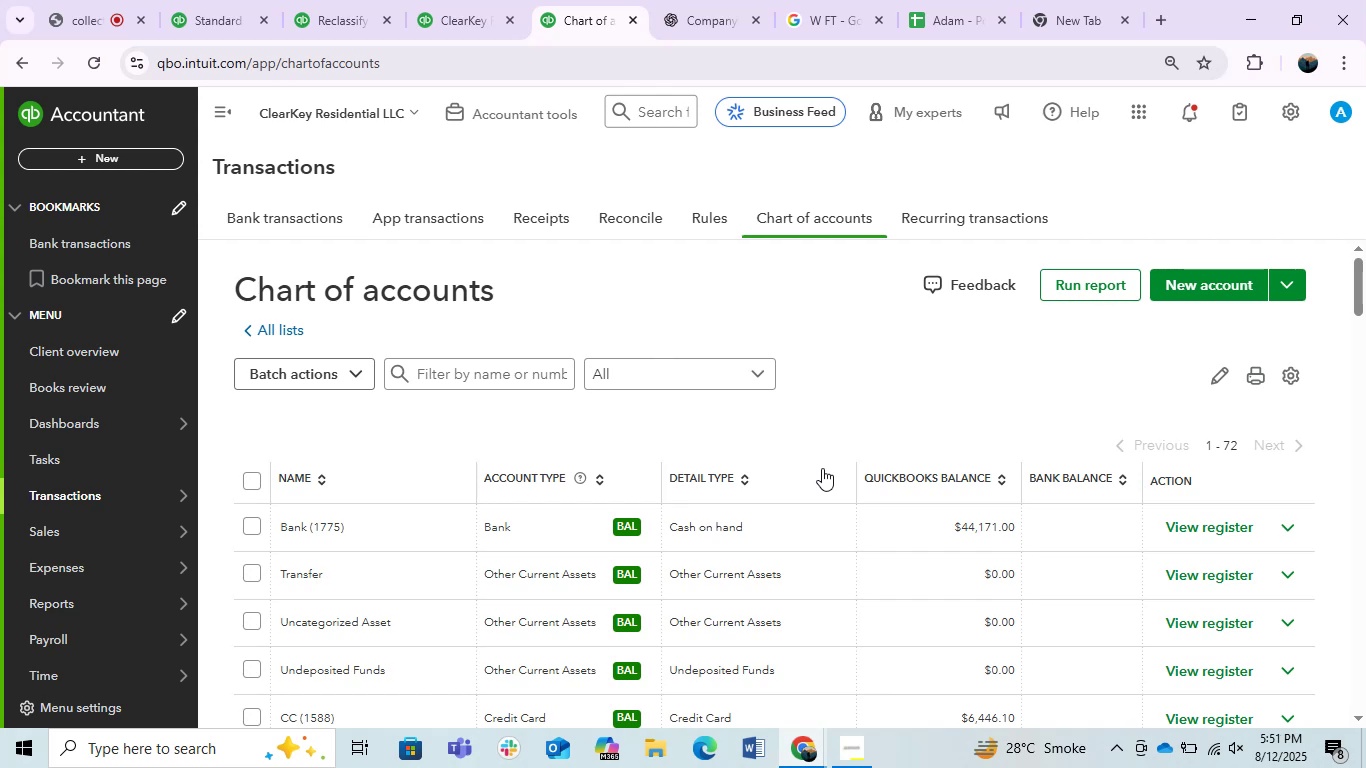 
left_click([344, 0])
 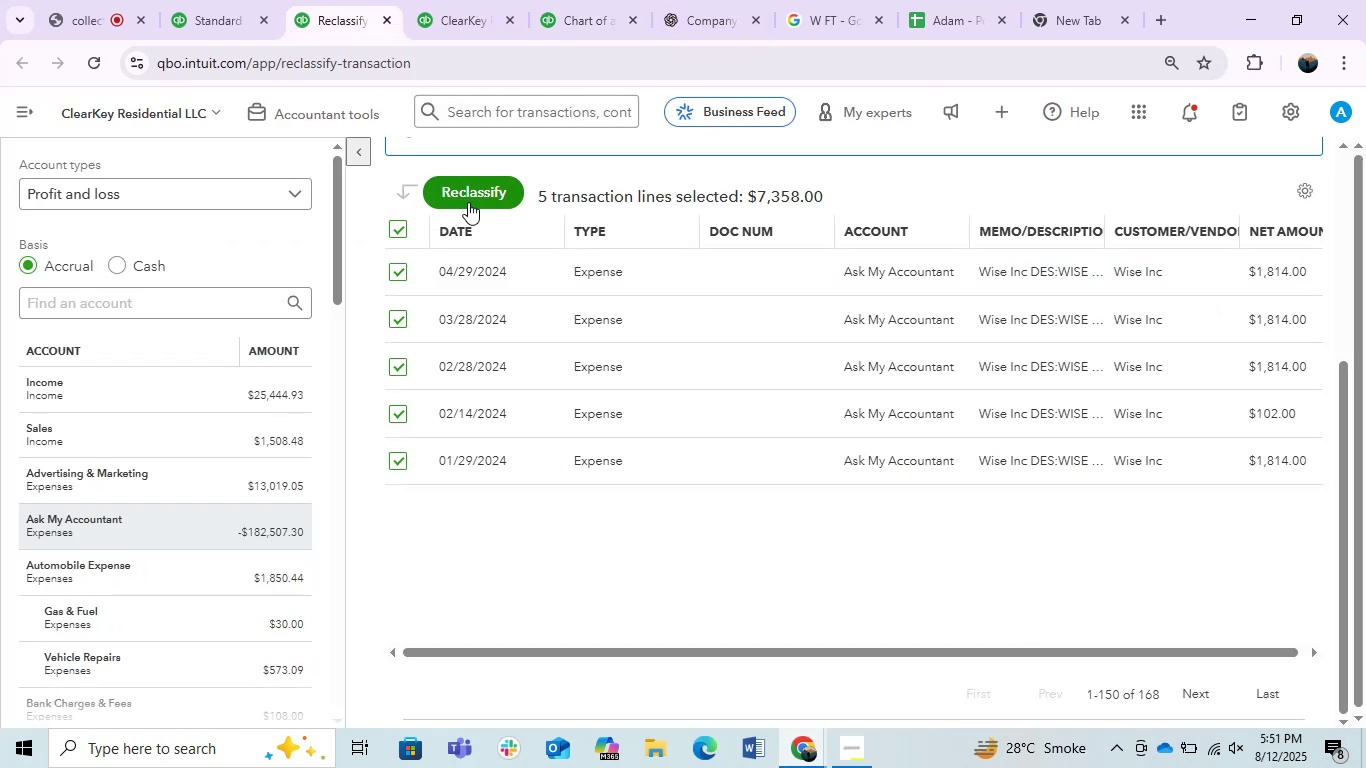 
left_click([468, 202])
 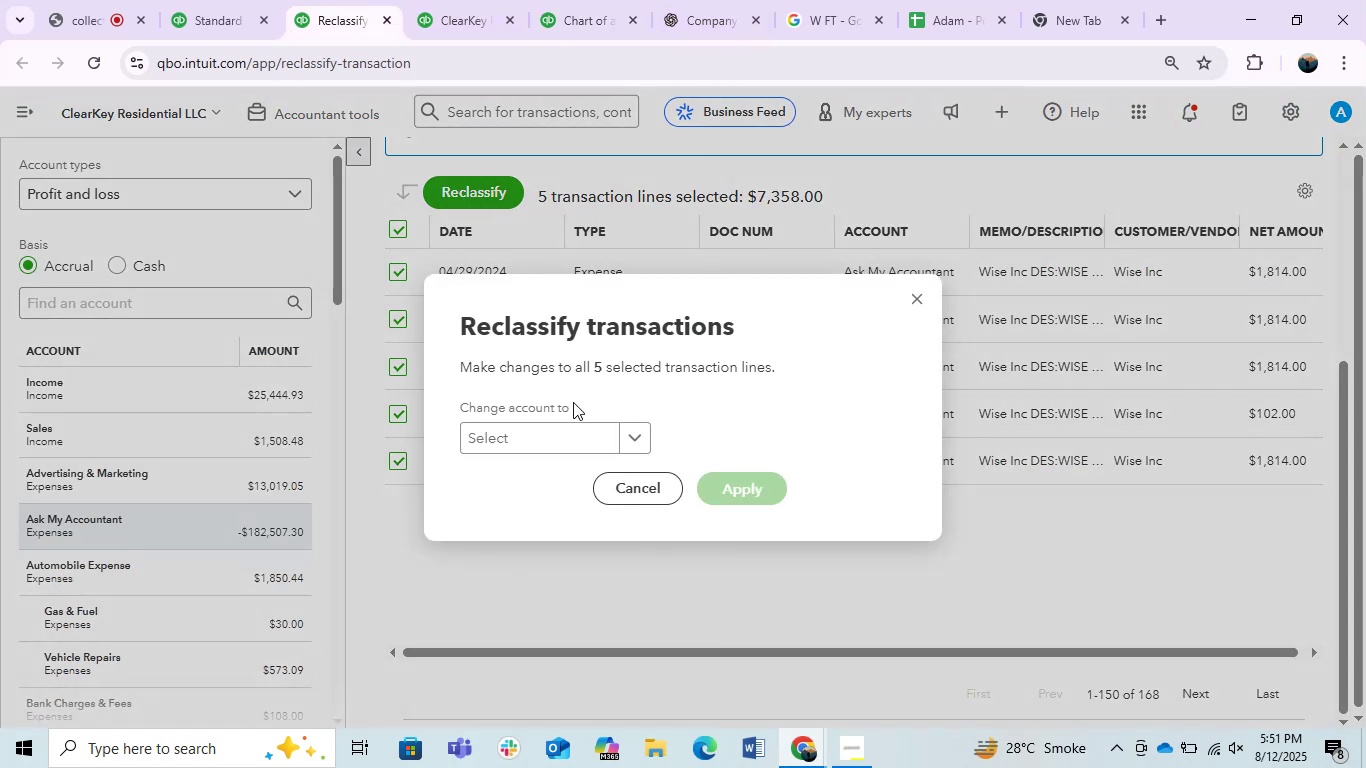 
left_click([557, 431])
 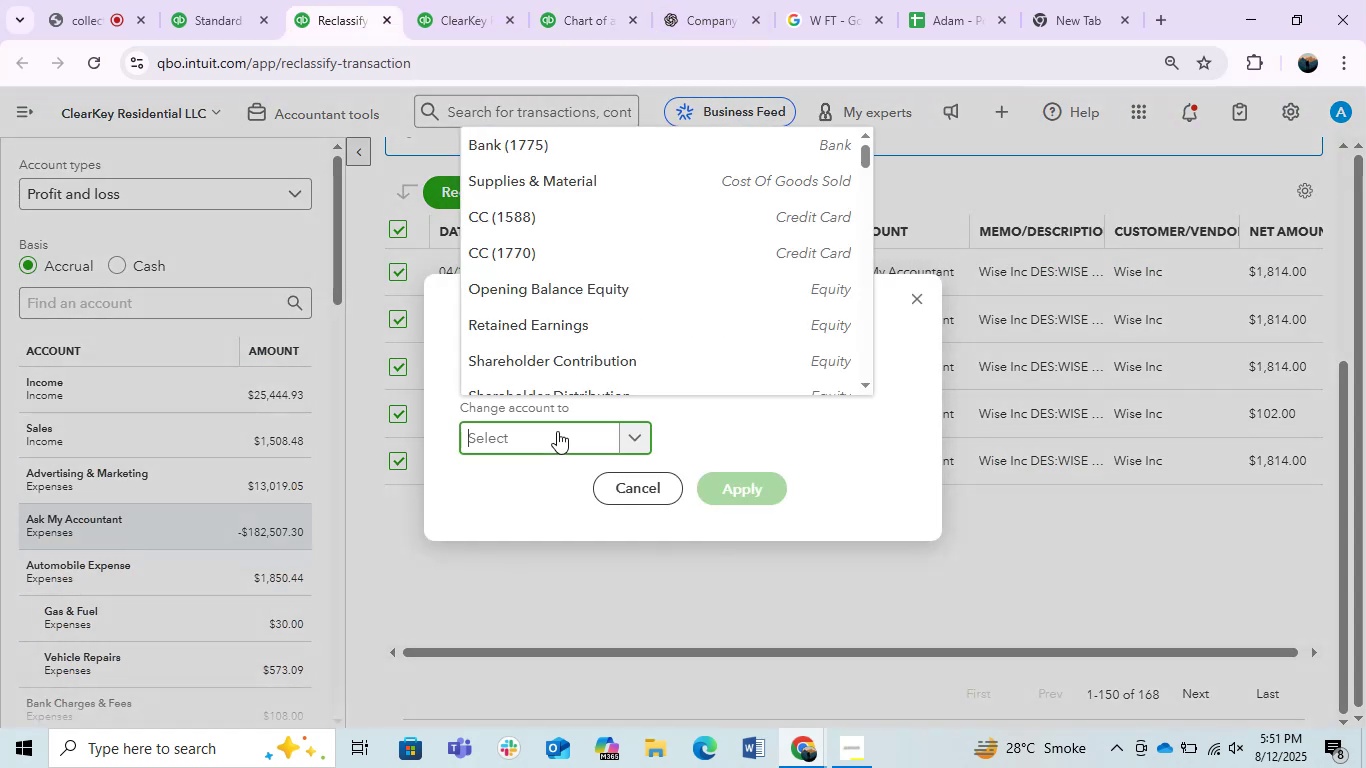 
type(wise)
 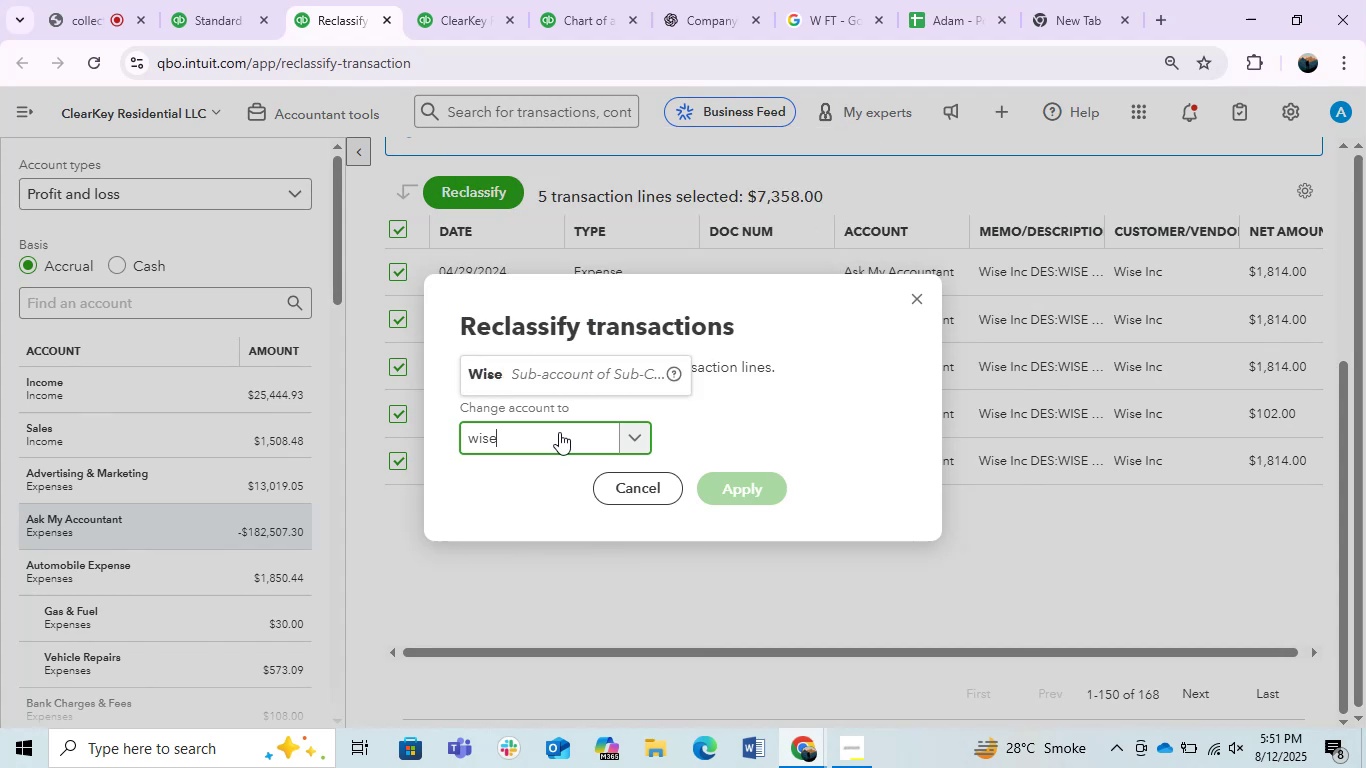 
left_click([558, 383])
 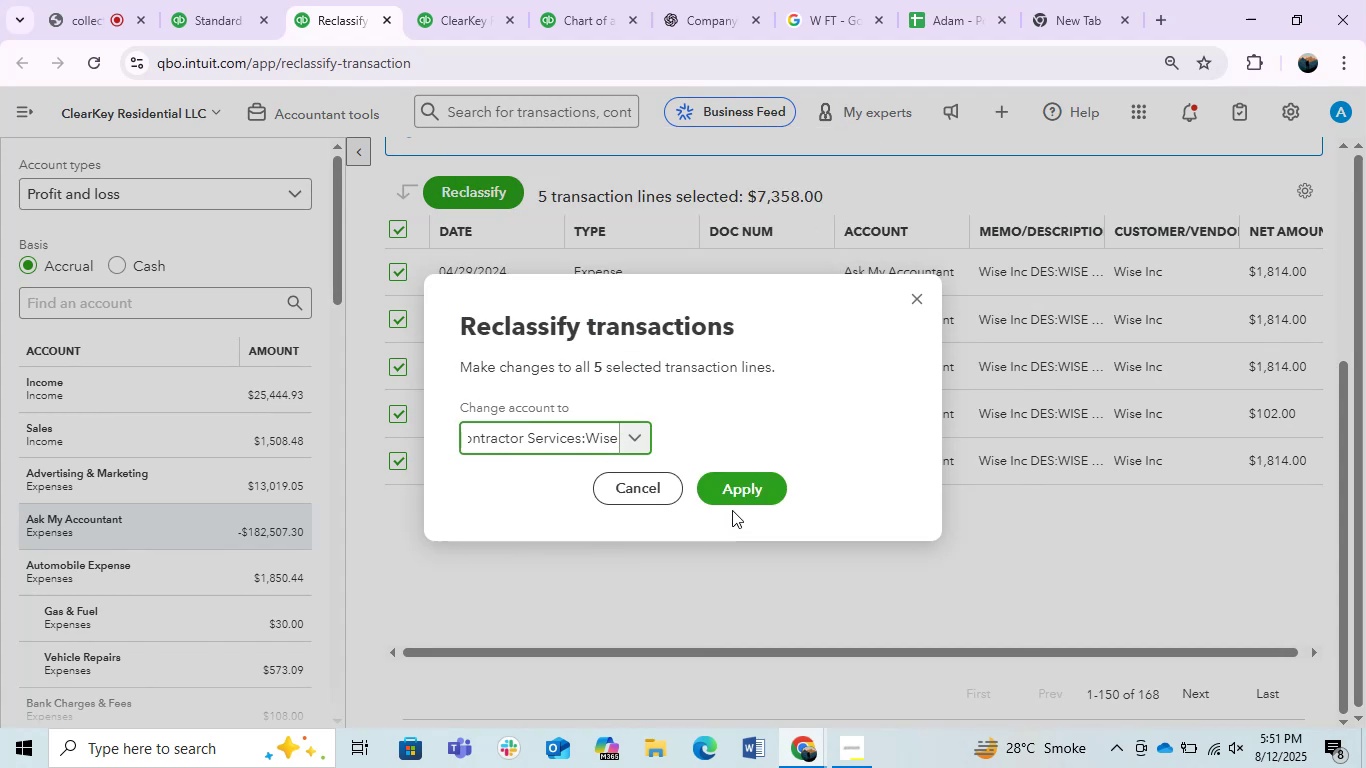 
left_click([738, 498])
 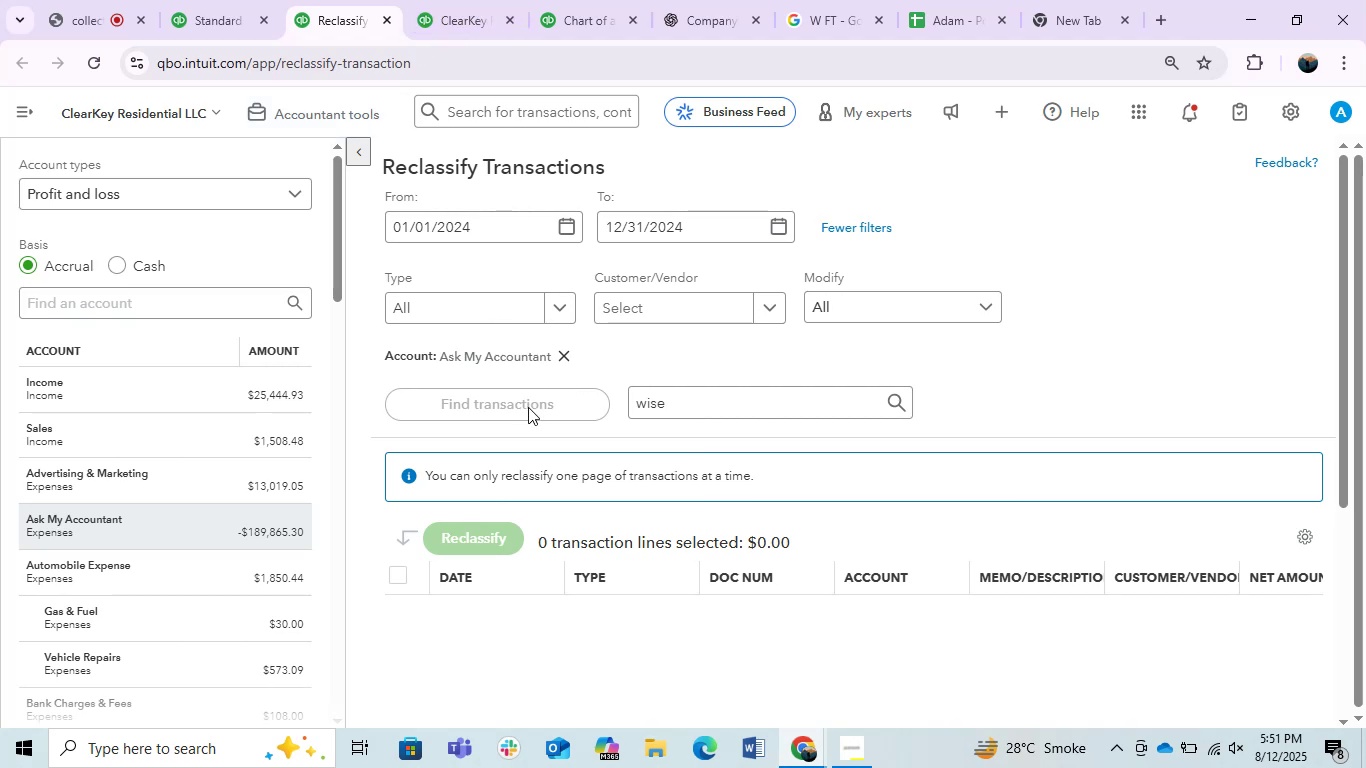 
wait(20.49)
 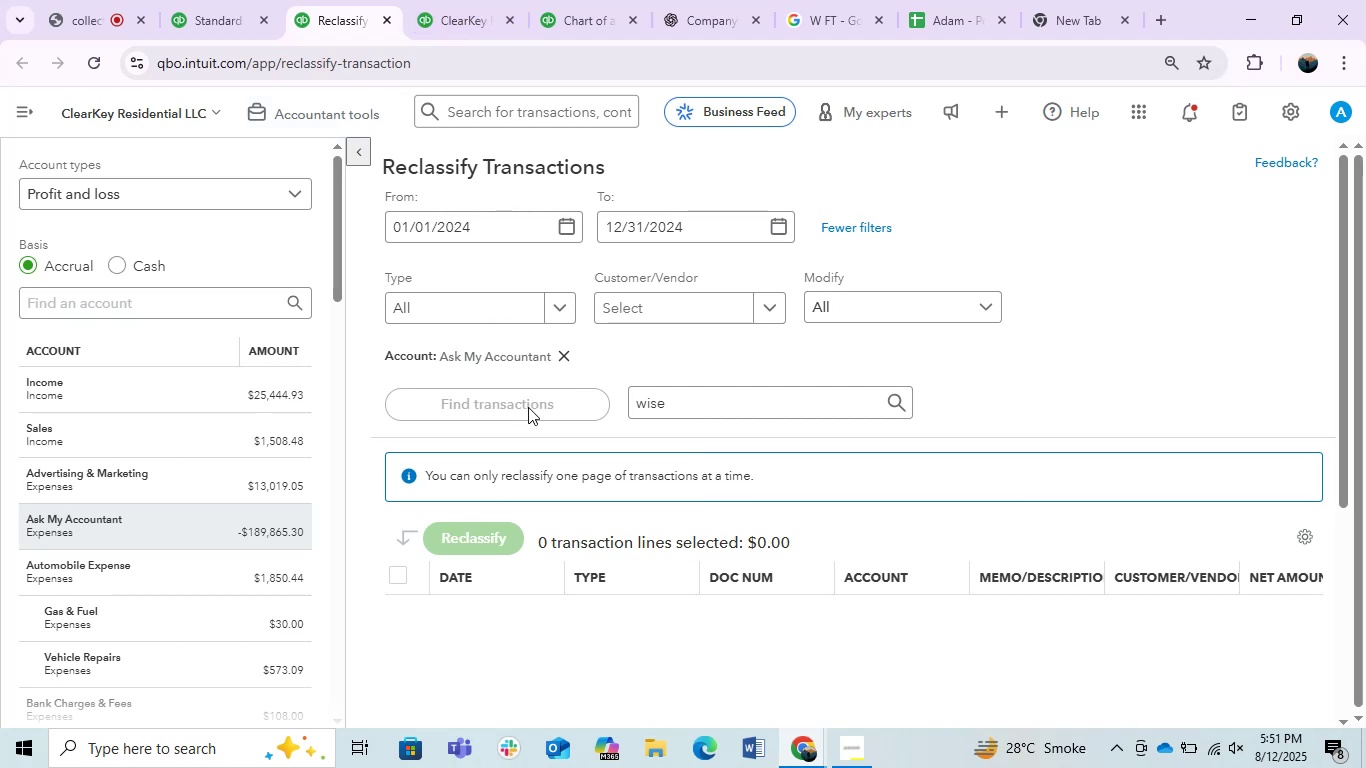 
left_click([563, 354])
 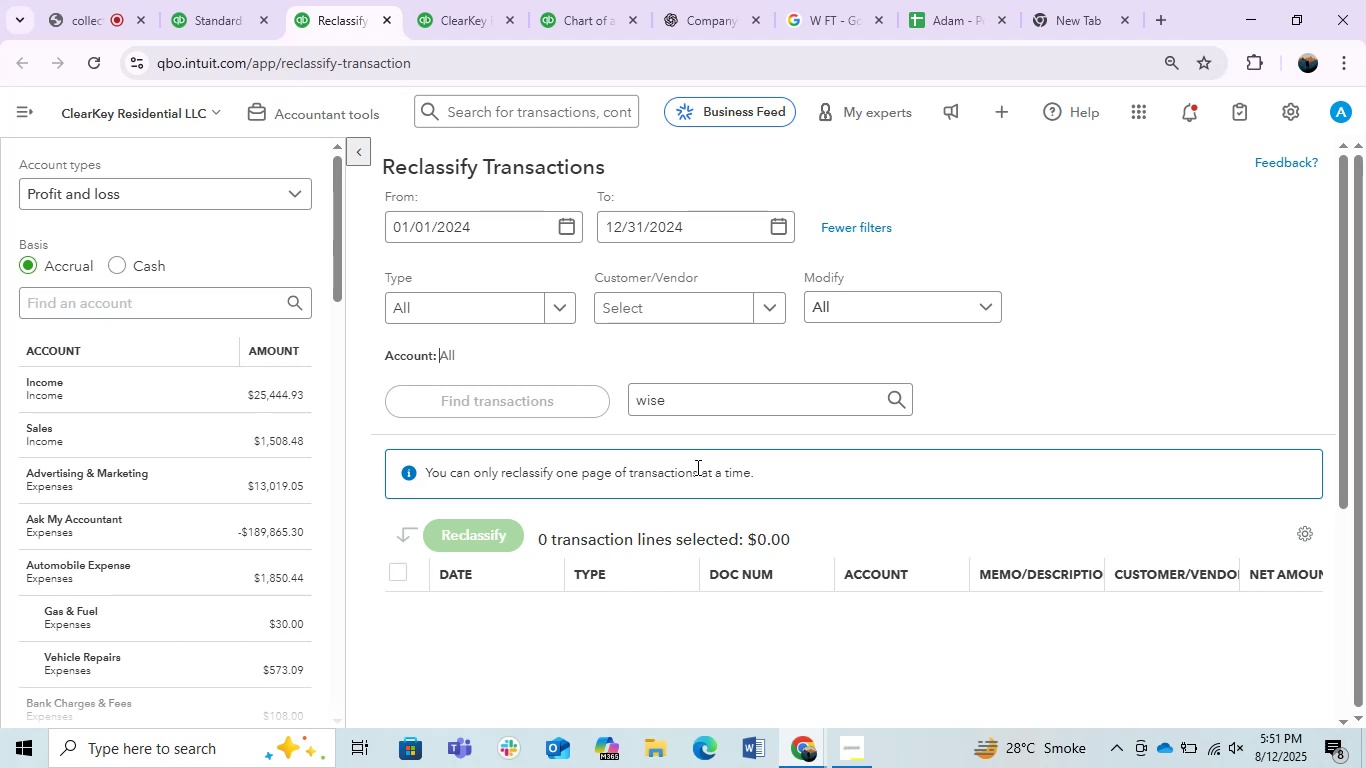 
wait(12.72)
 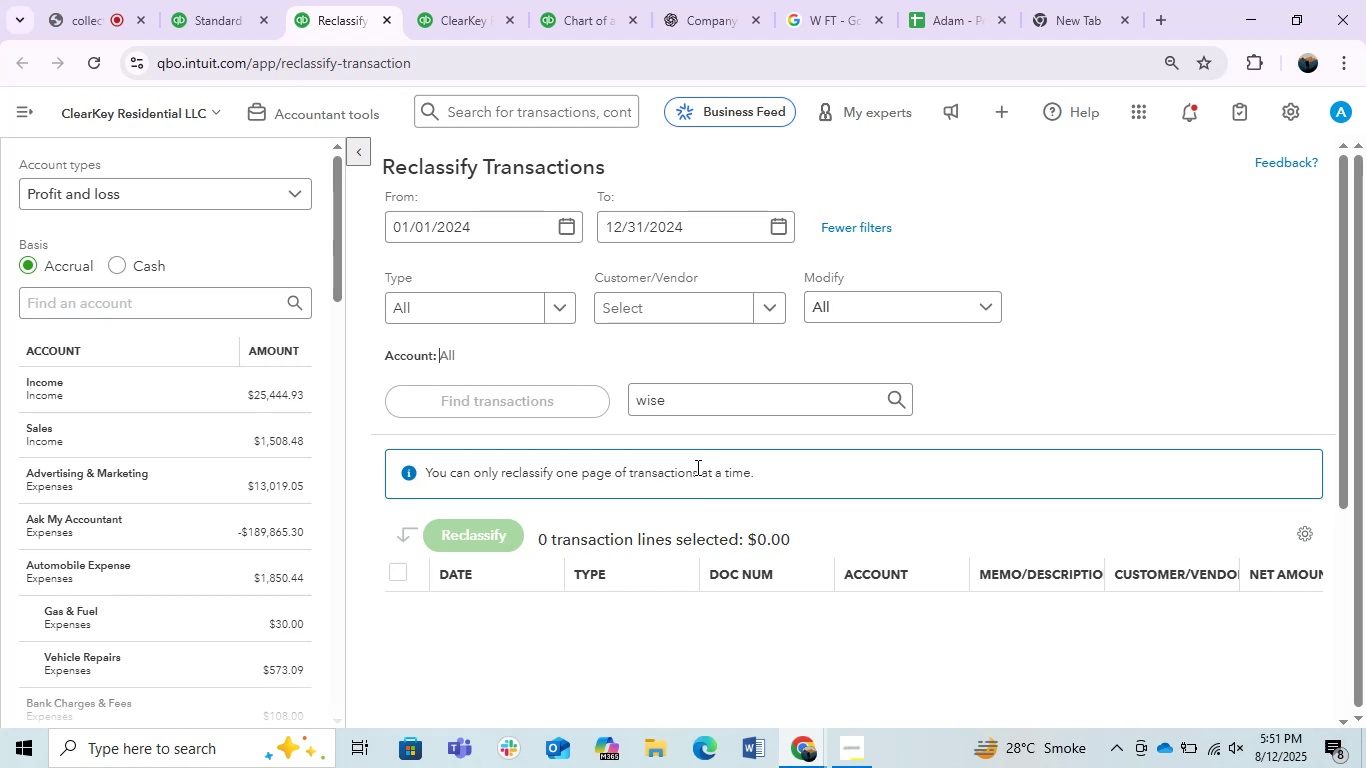 
left_click([496, 0])
 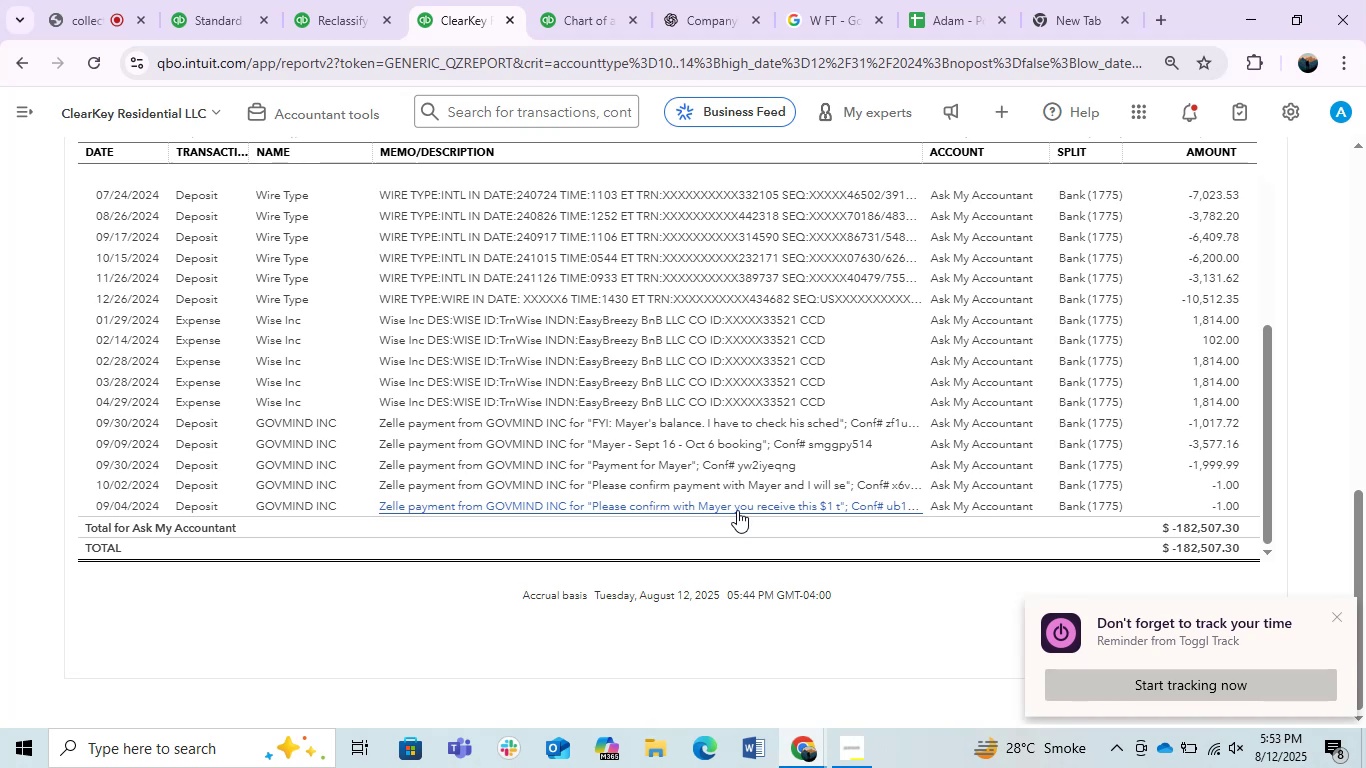 
wait(75.67)
 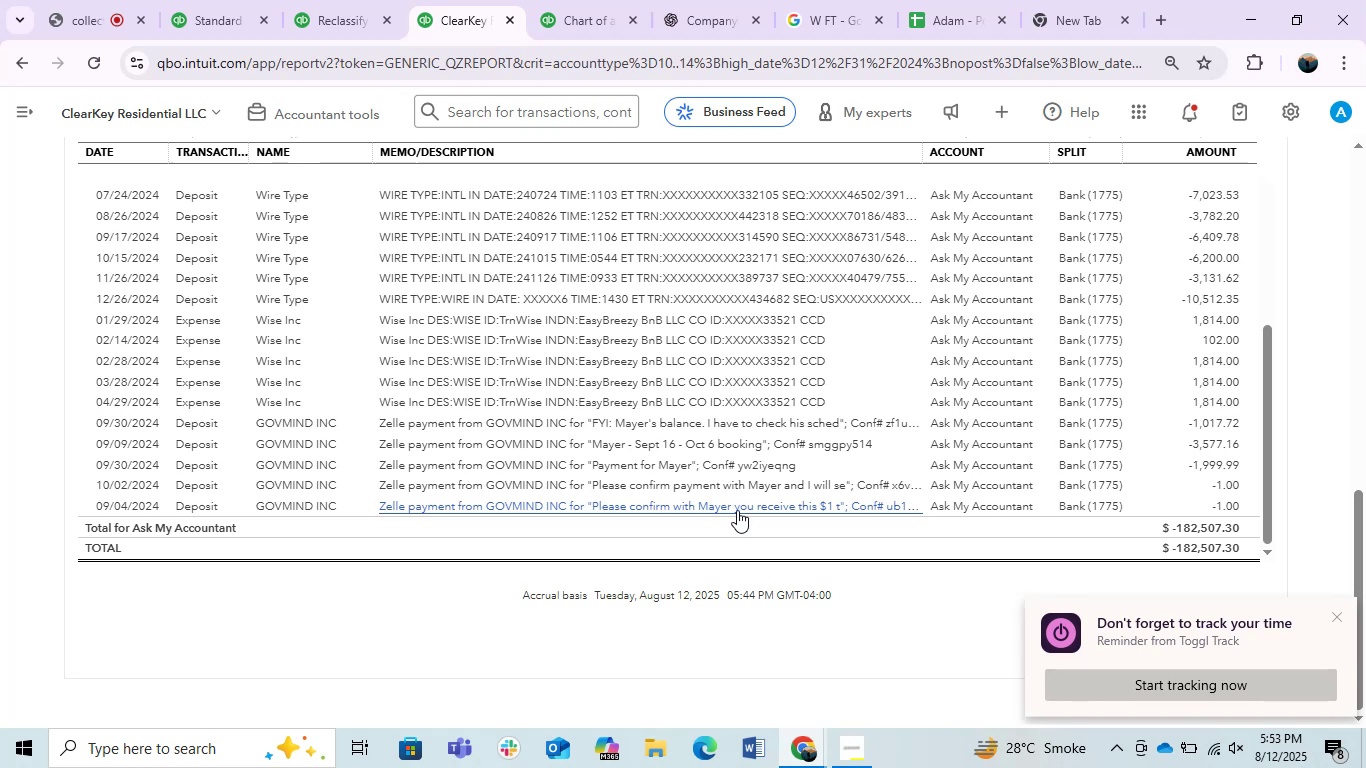 
scroll: coordinate [635, 444], scroll_direction: up, amount: 13.0
 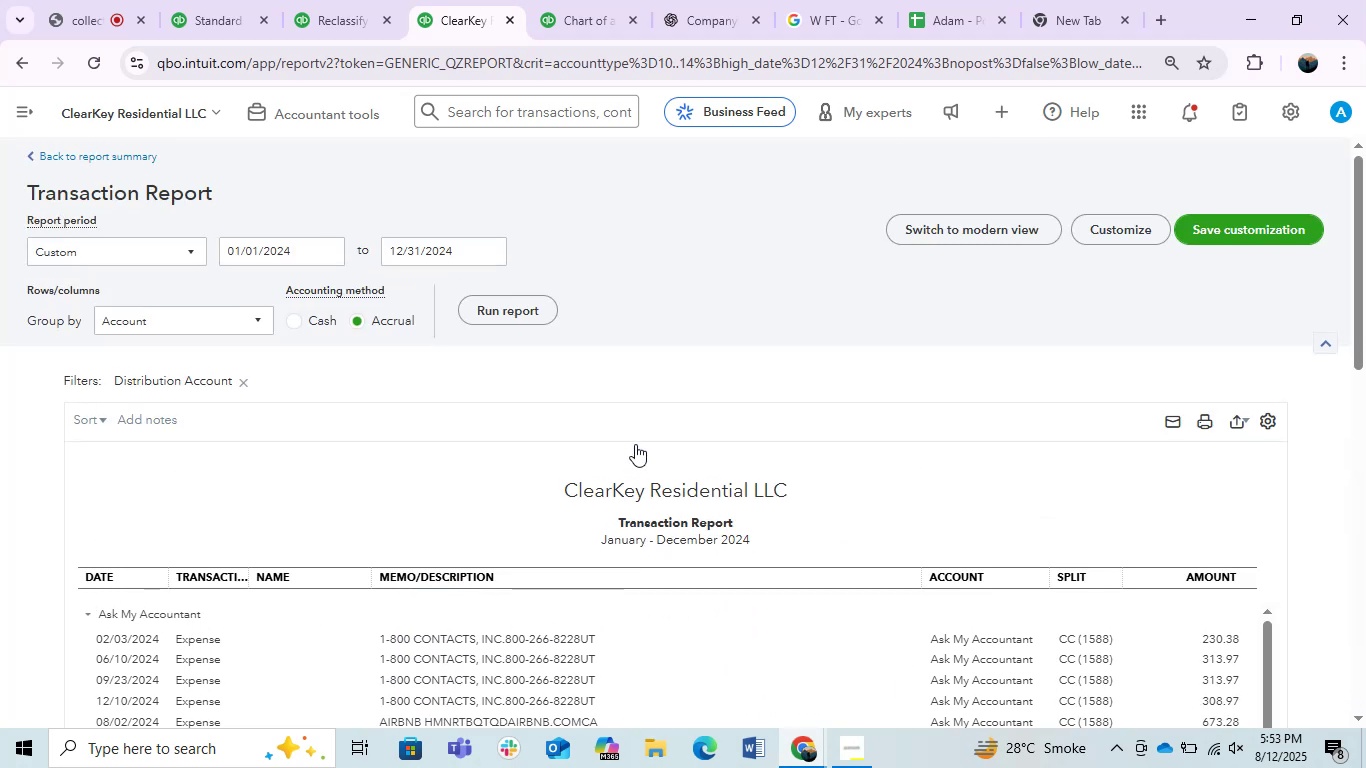 
scroll: coordinate [635, 444], scroll_direction: down, amount: 1.0
 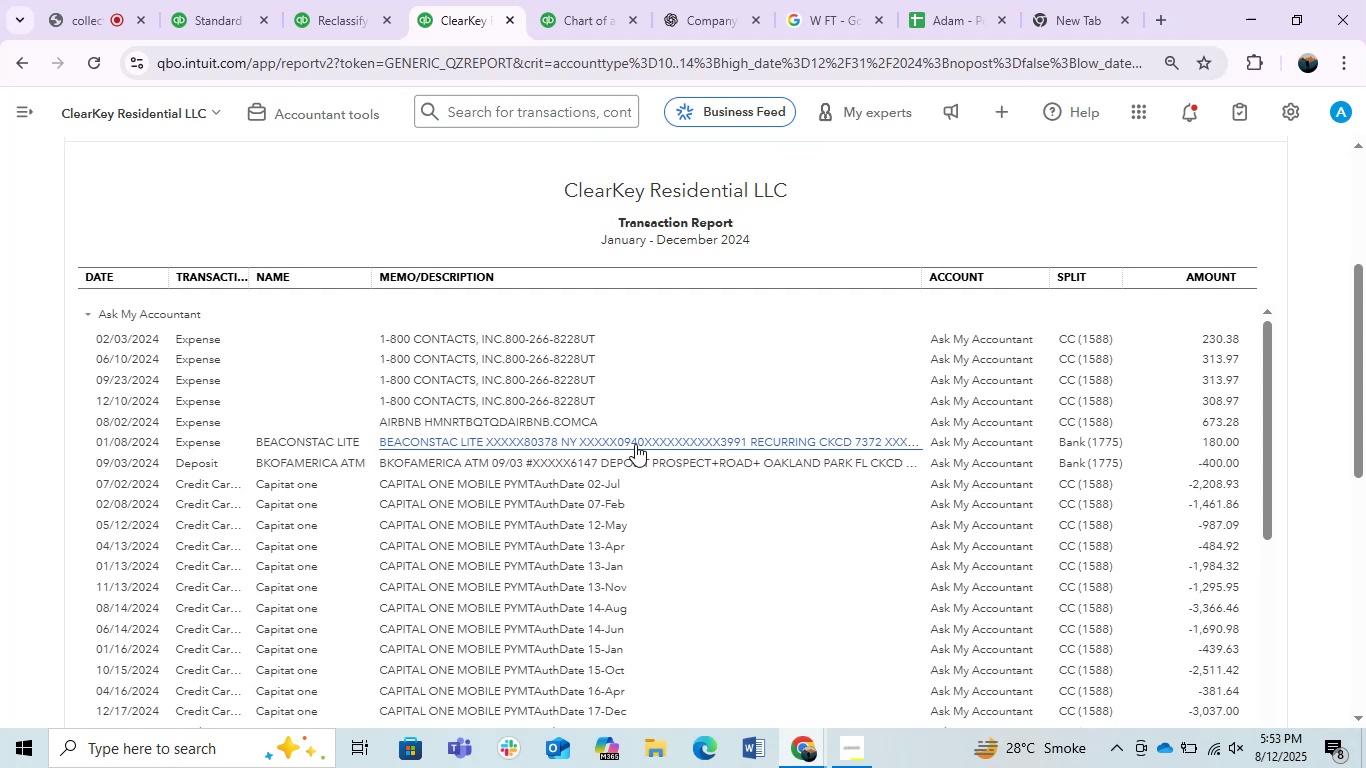 
wait(19.09)
 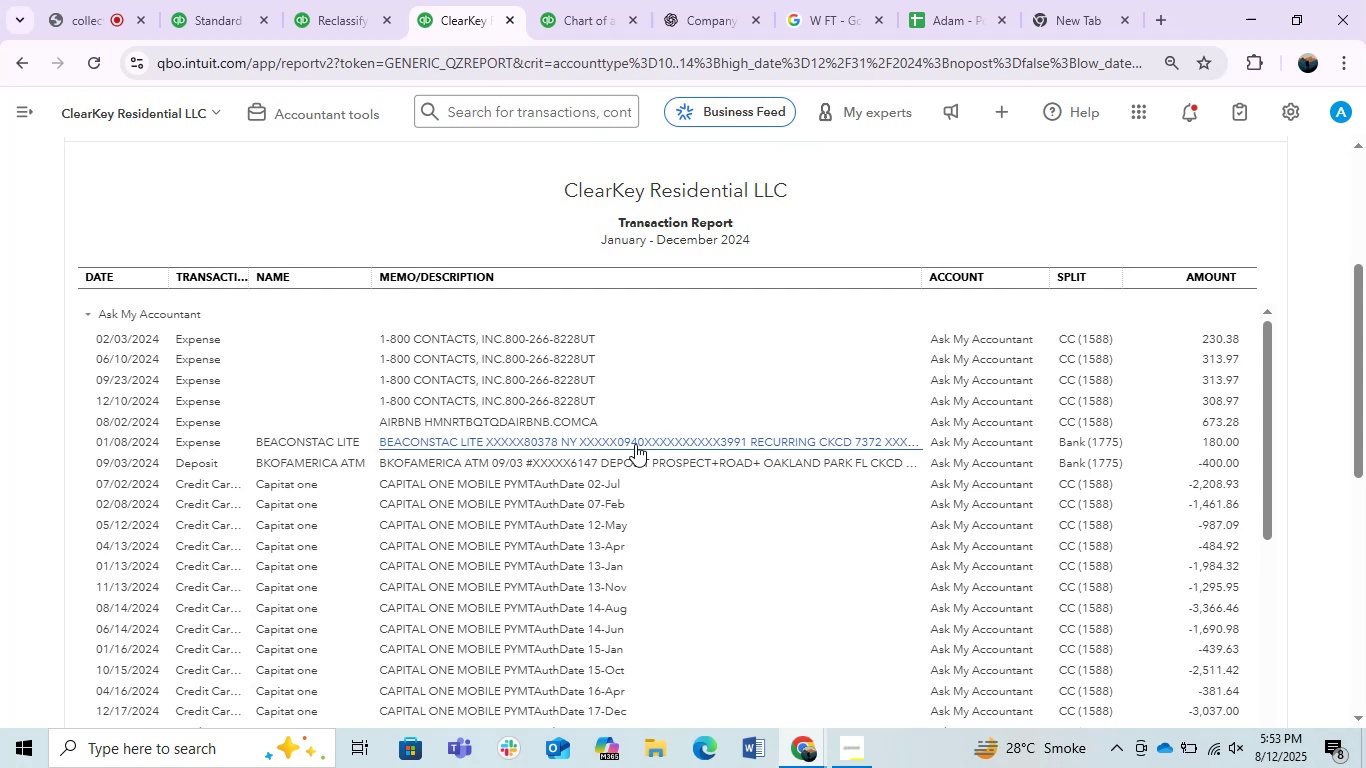 
left_click([340, 0])
 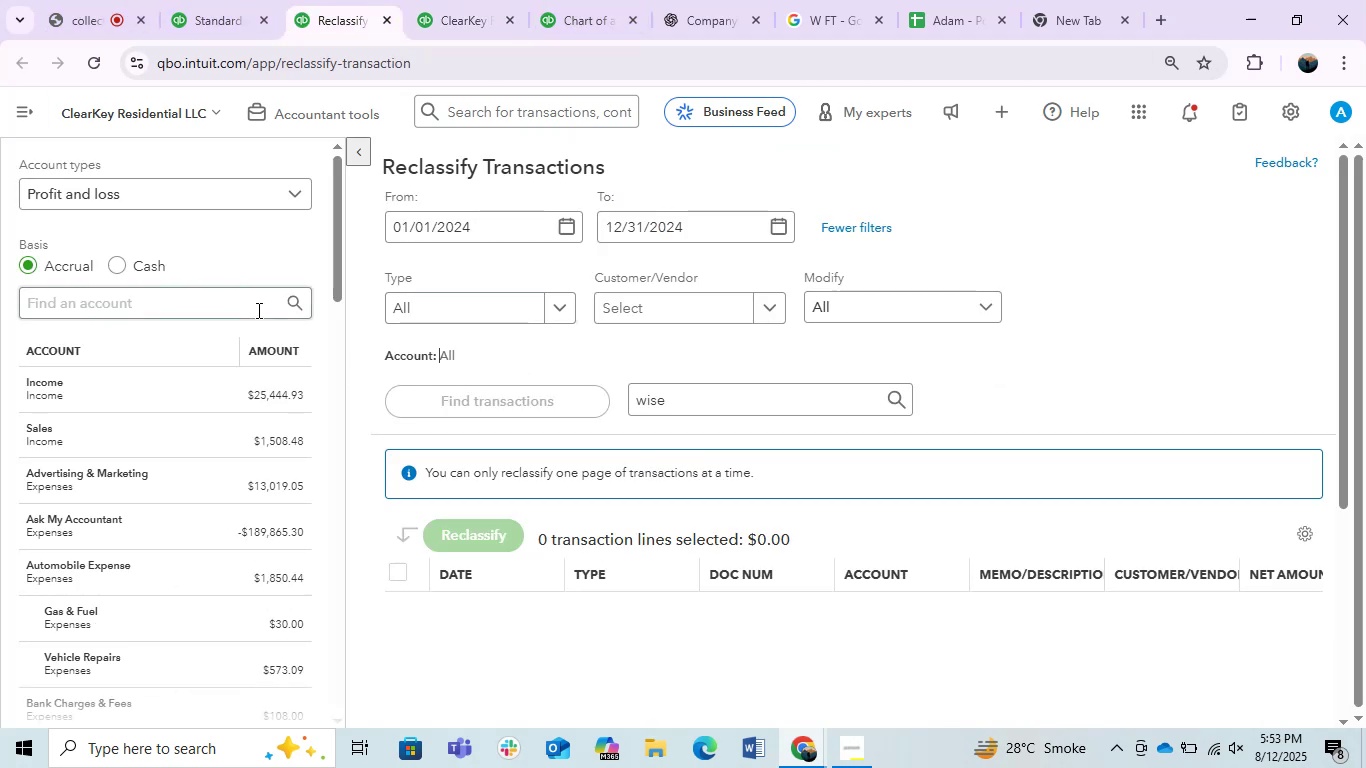 
left_click([180, 362])
 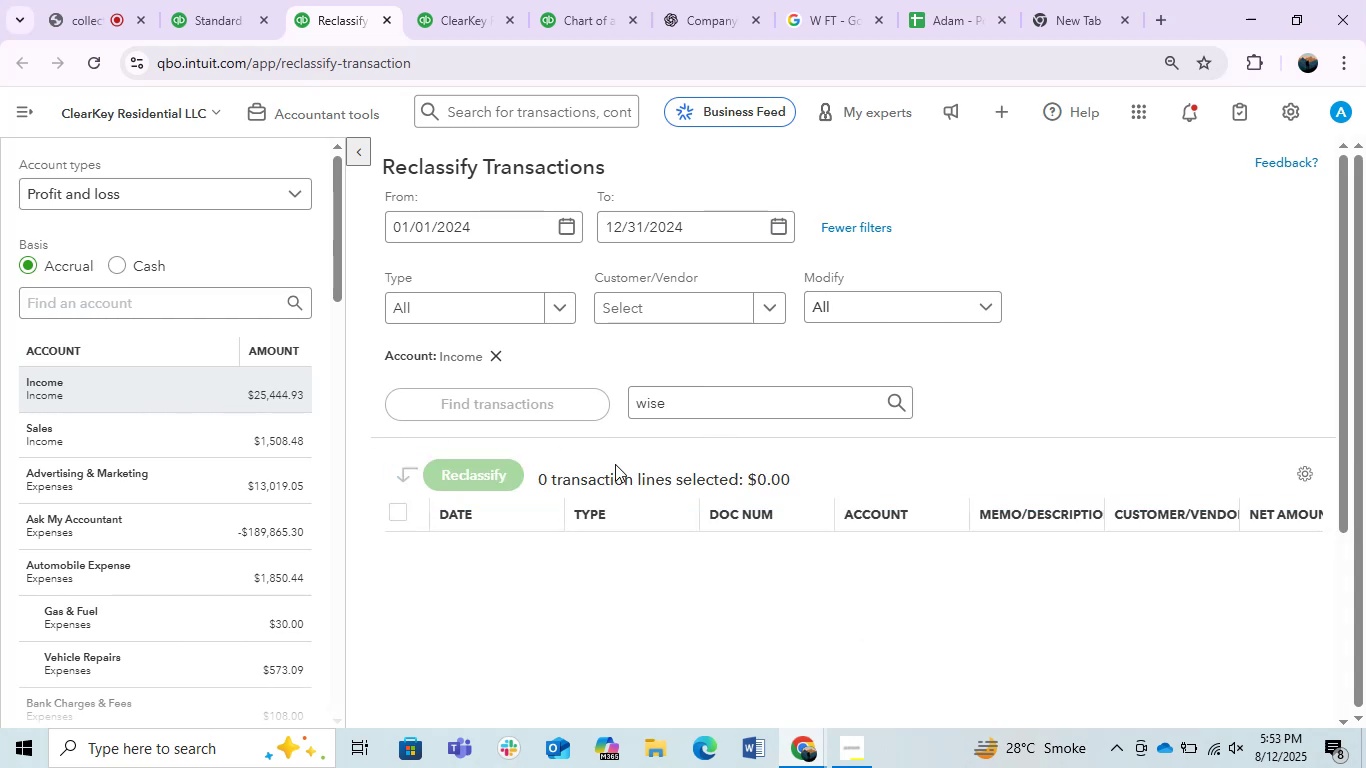 
wait(7.1)
 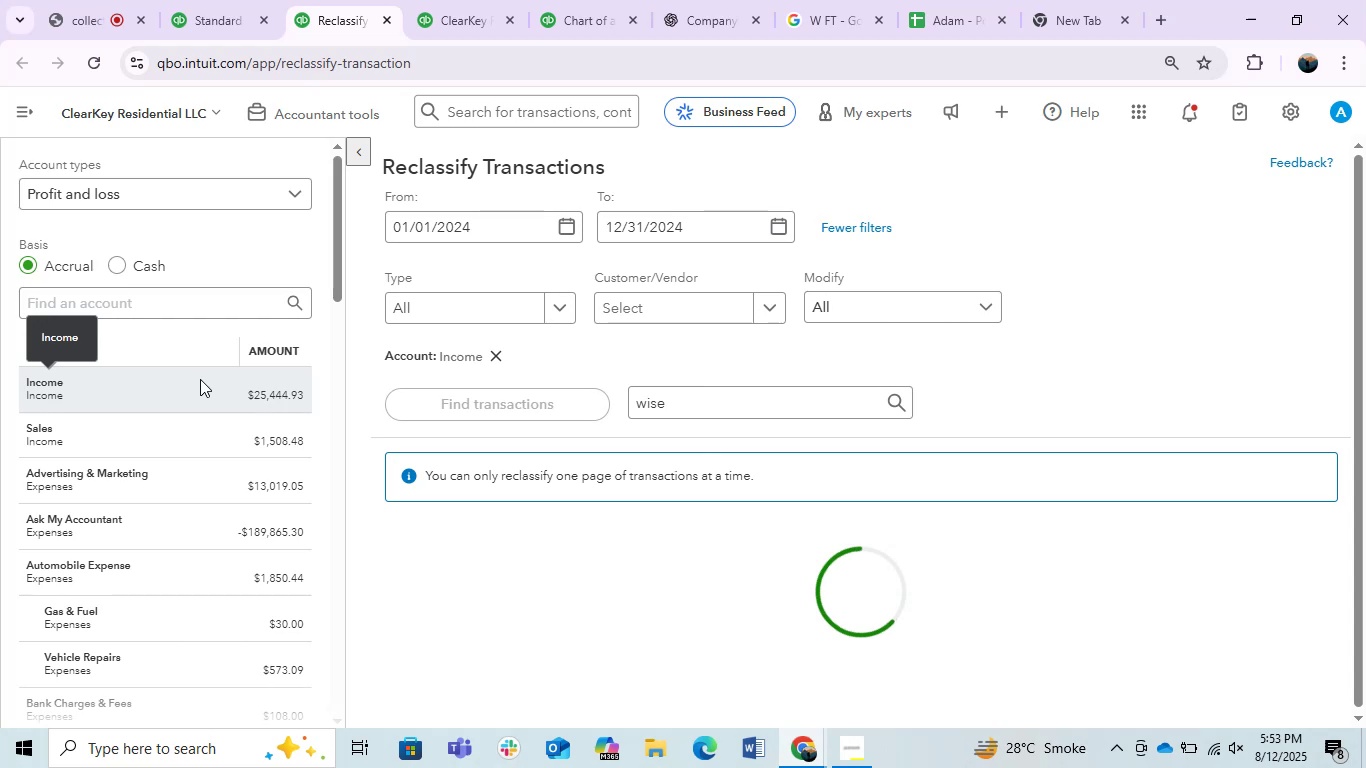 
left_click_drag(start_coordinate=[713, 409], to_coordinate=[640, 399])
 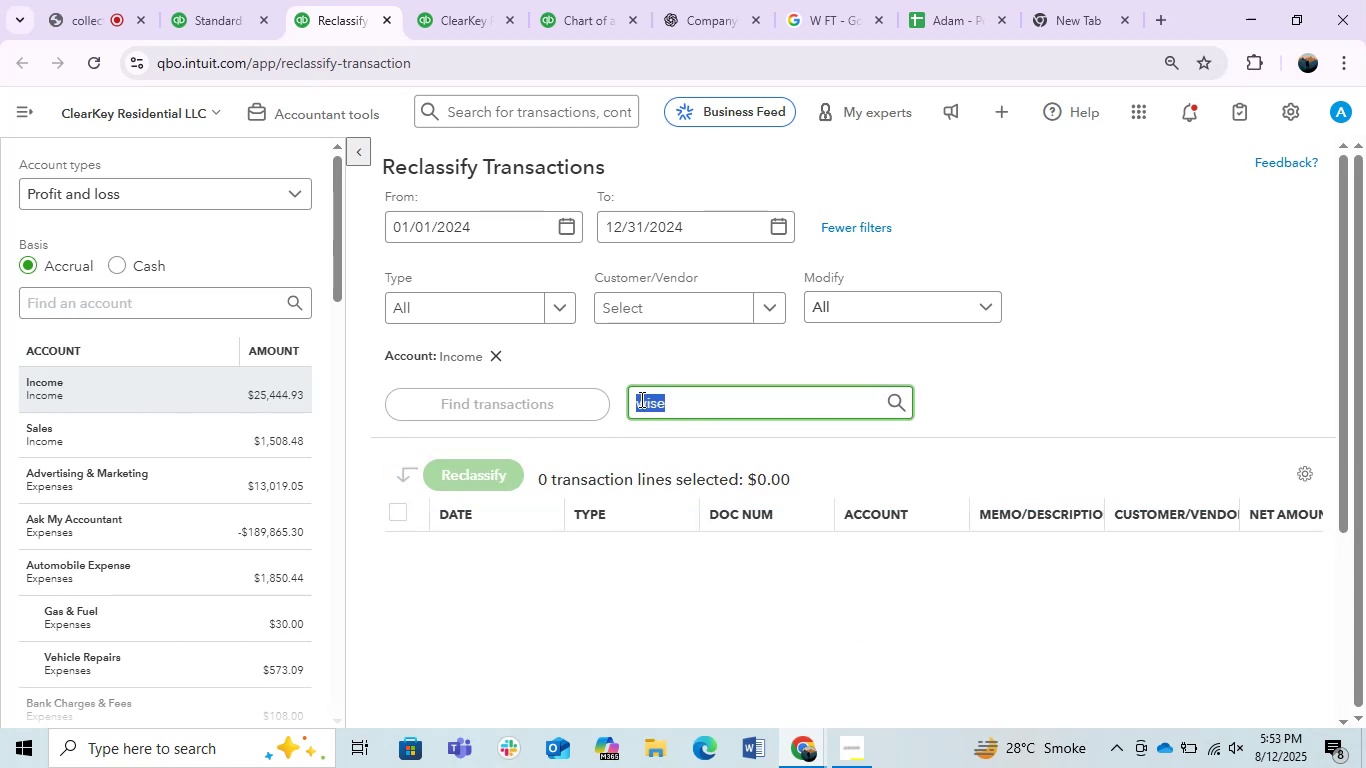 
key(Backspace)
 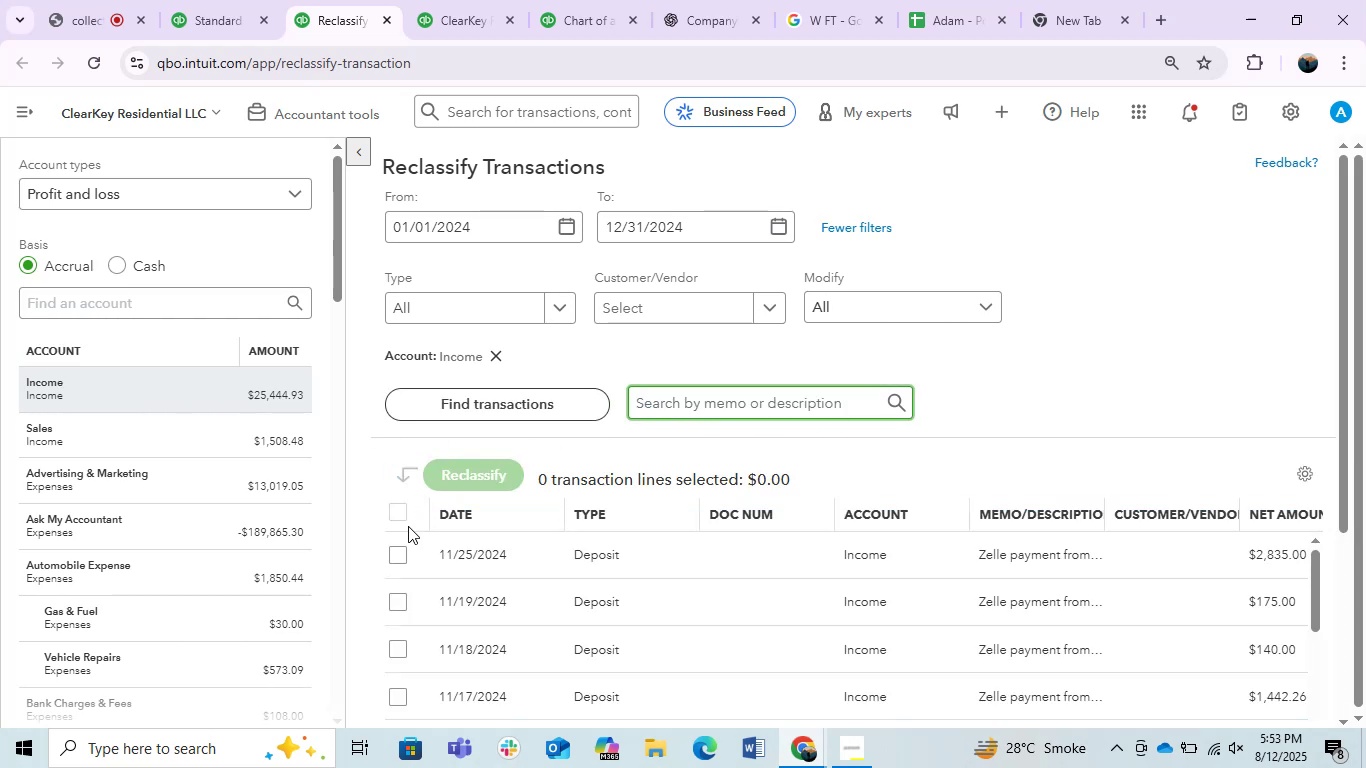 
left_click([400, 548])
 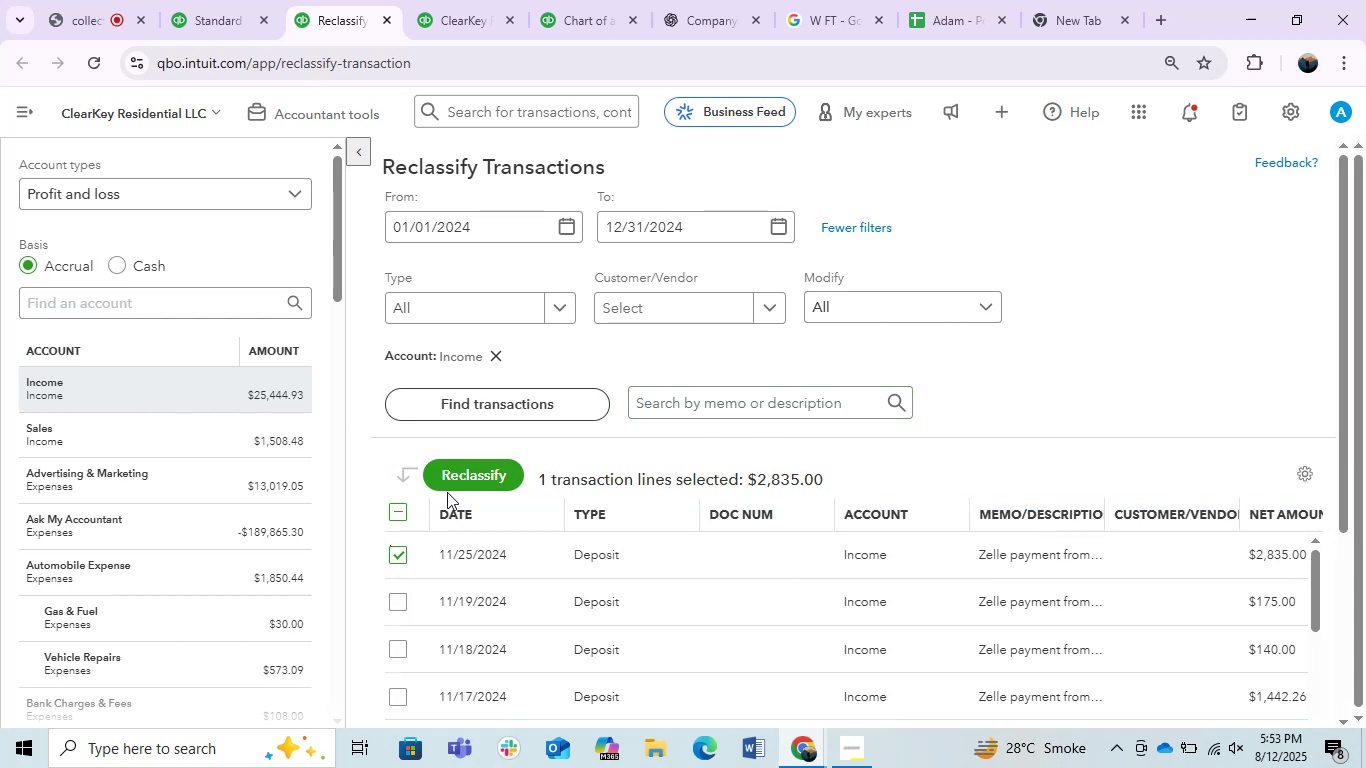 
left_click([448, 486])
 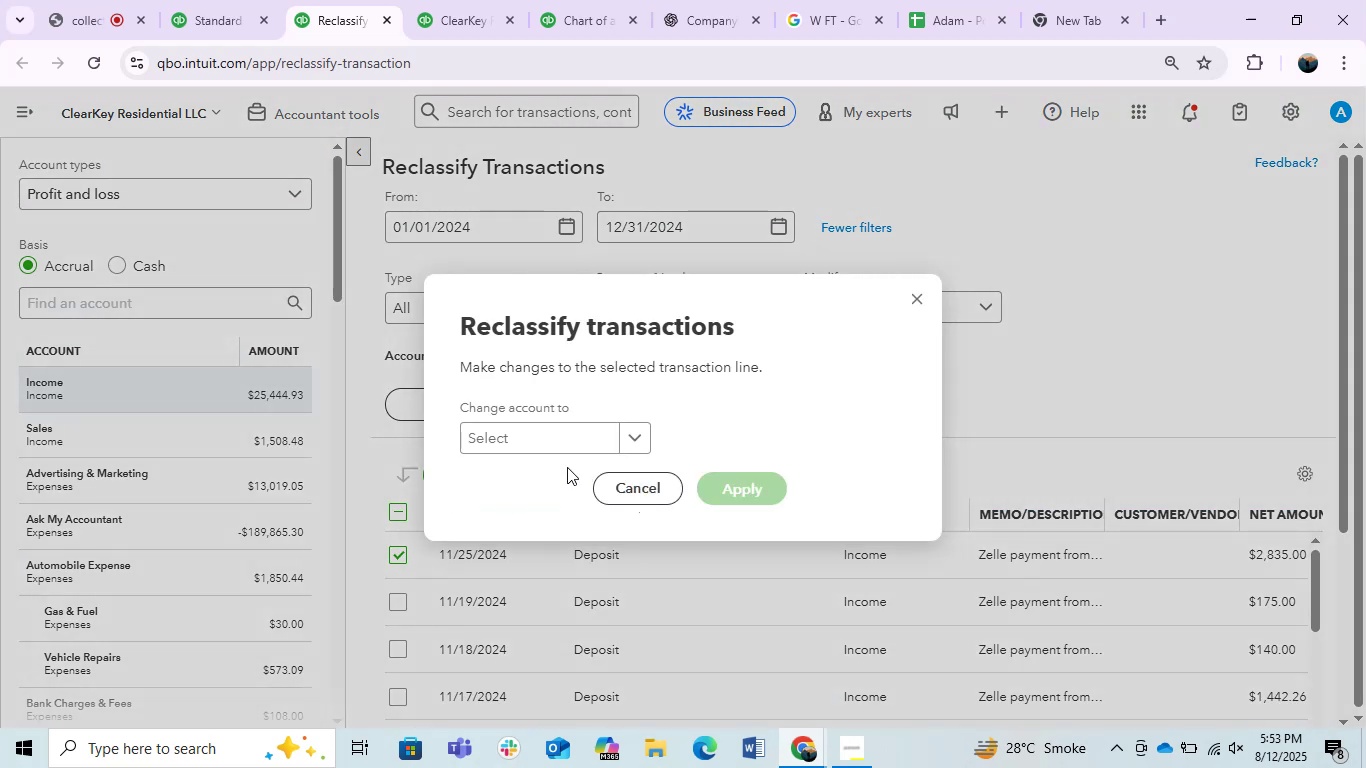 
left_click([536, 456])
 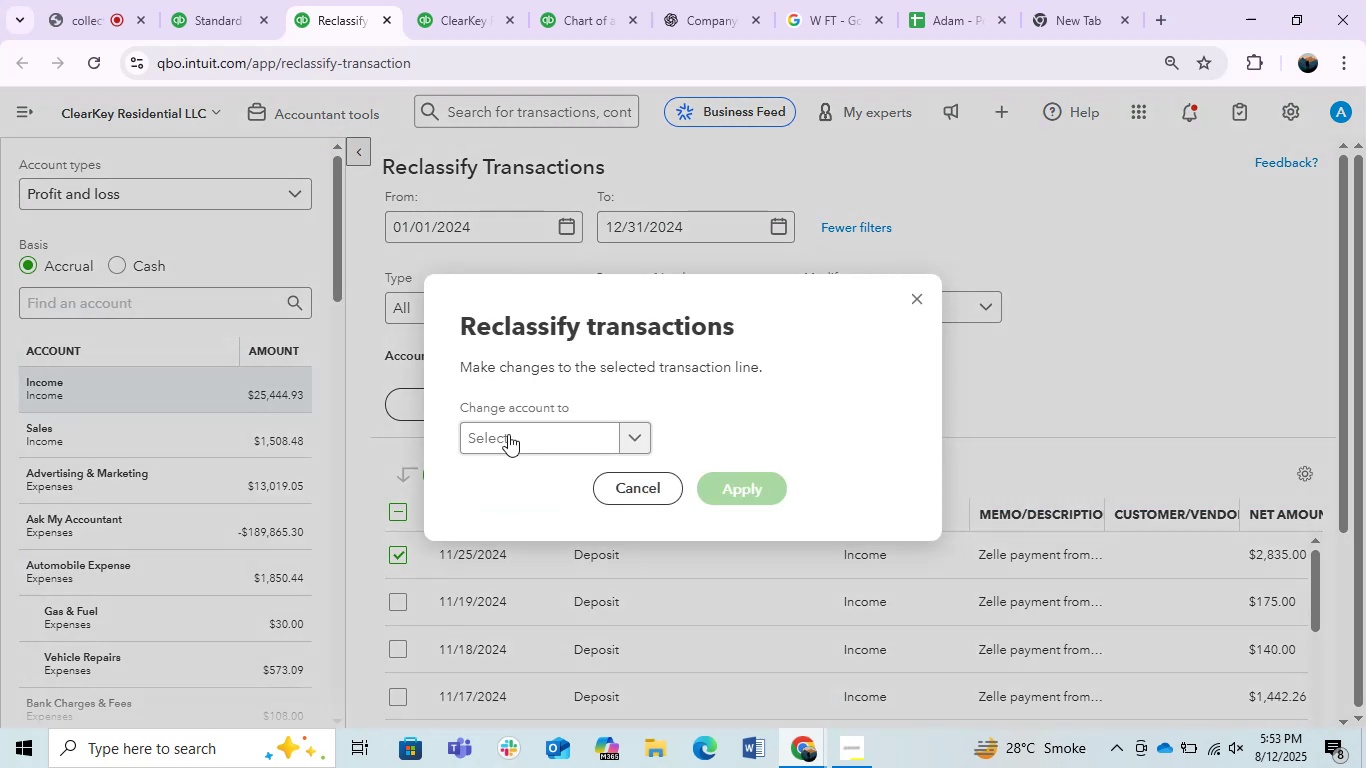 
left_click([501, 428])
 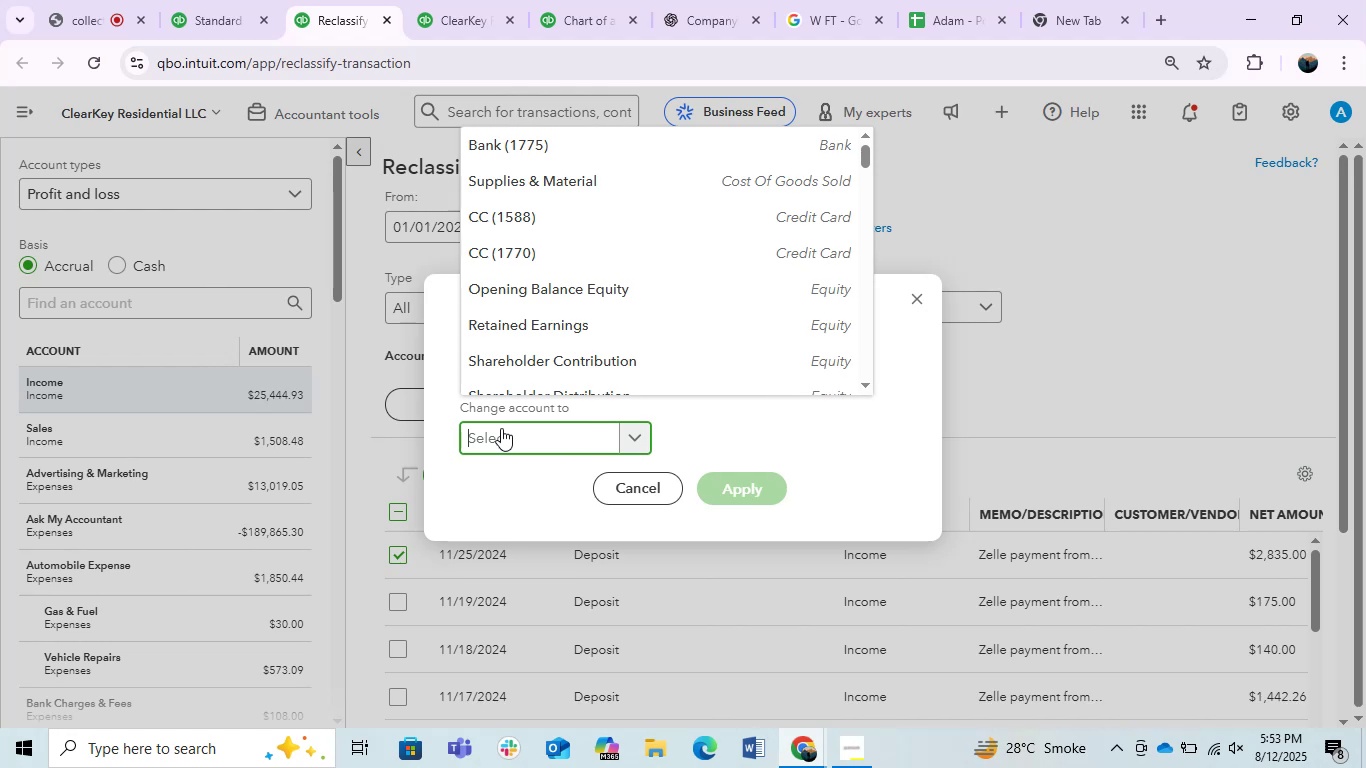 
type(sale)
 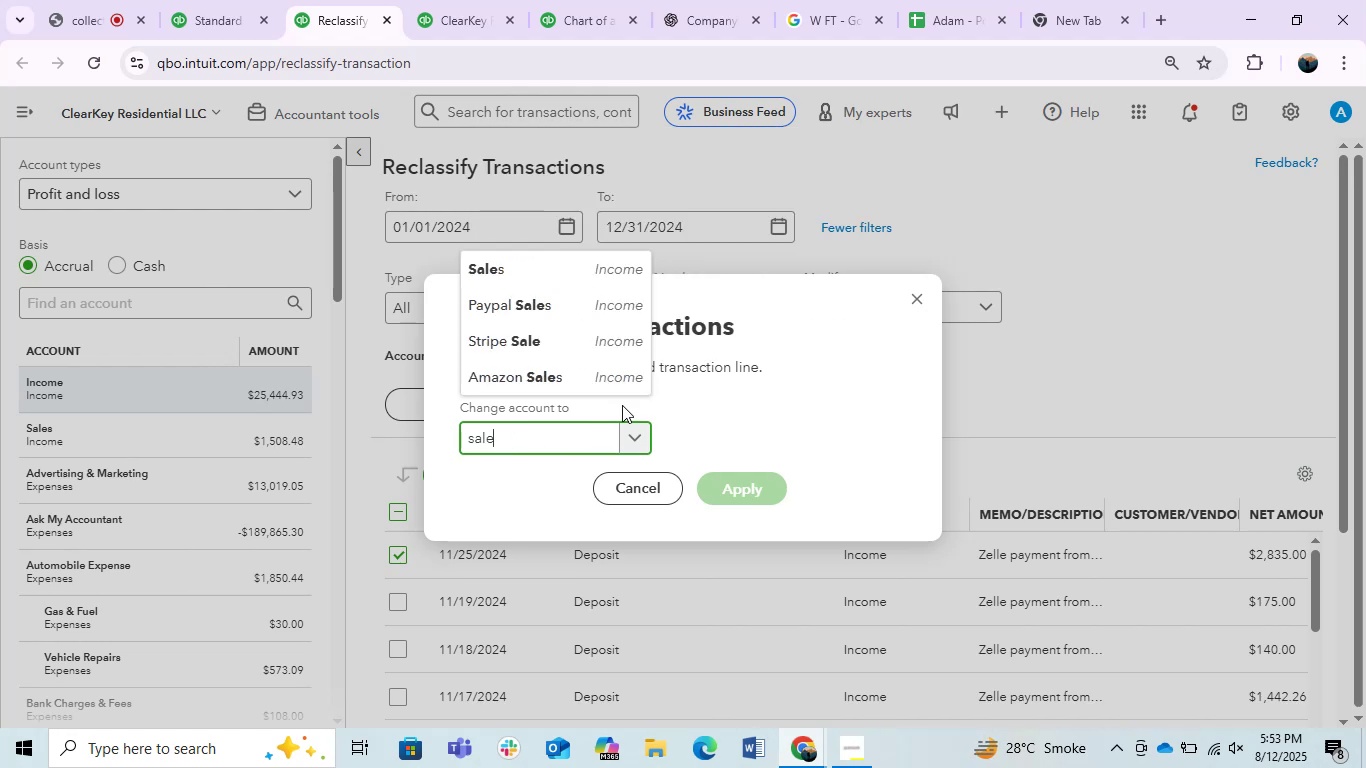 
scroll: coordinate [588, 356], scroll_direction: down, amount: 3.0
 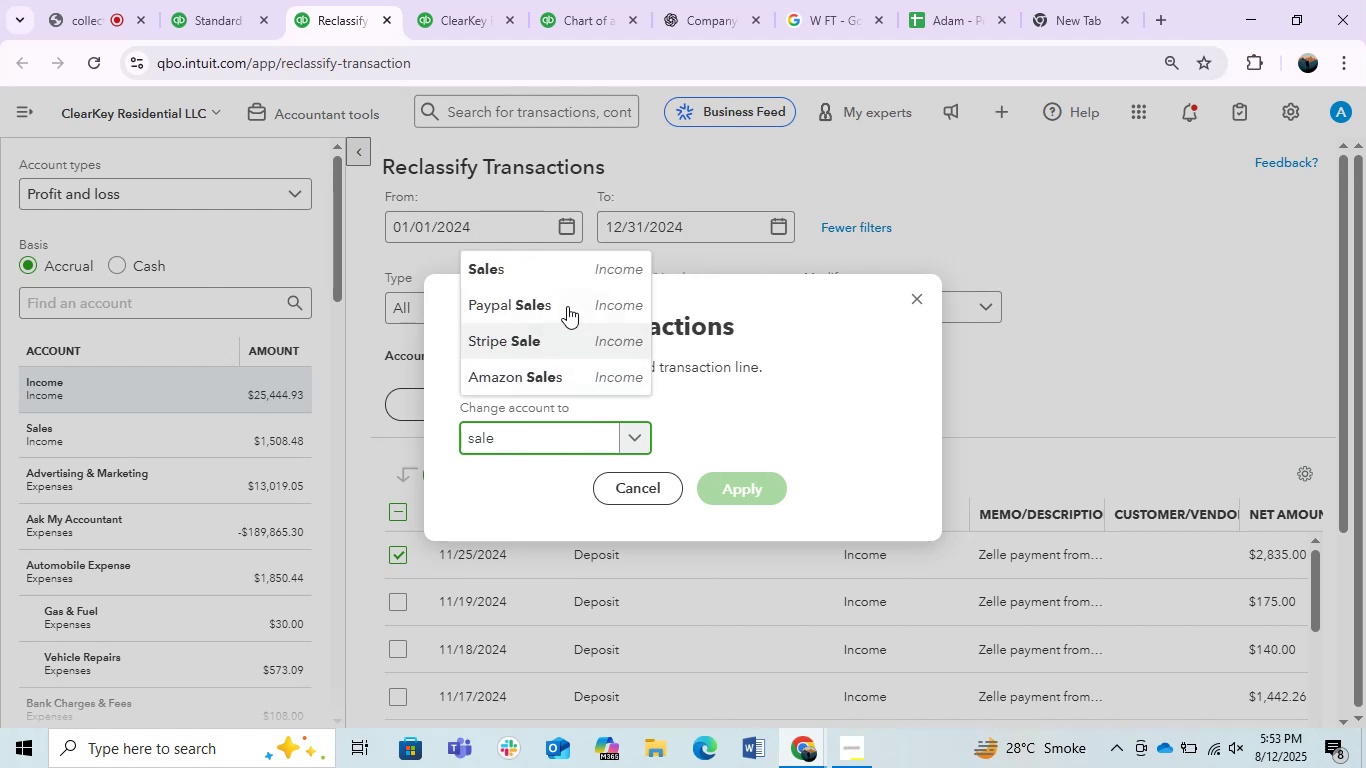 
left_click([549, 271])
 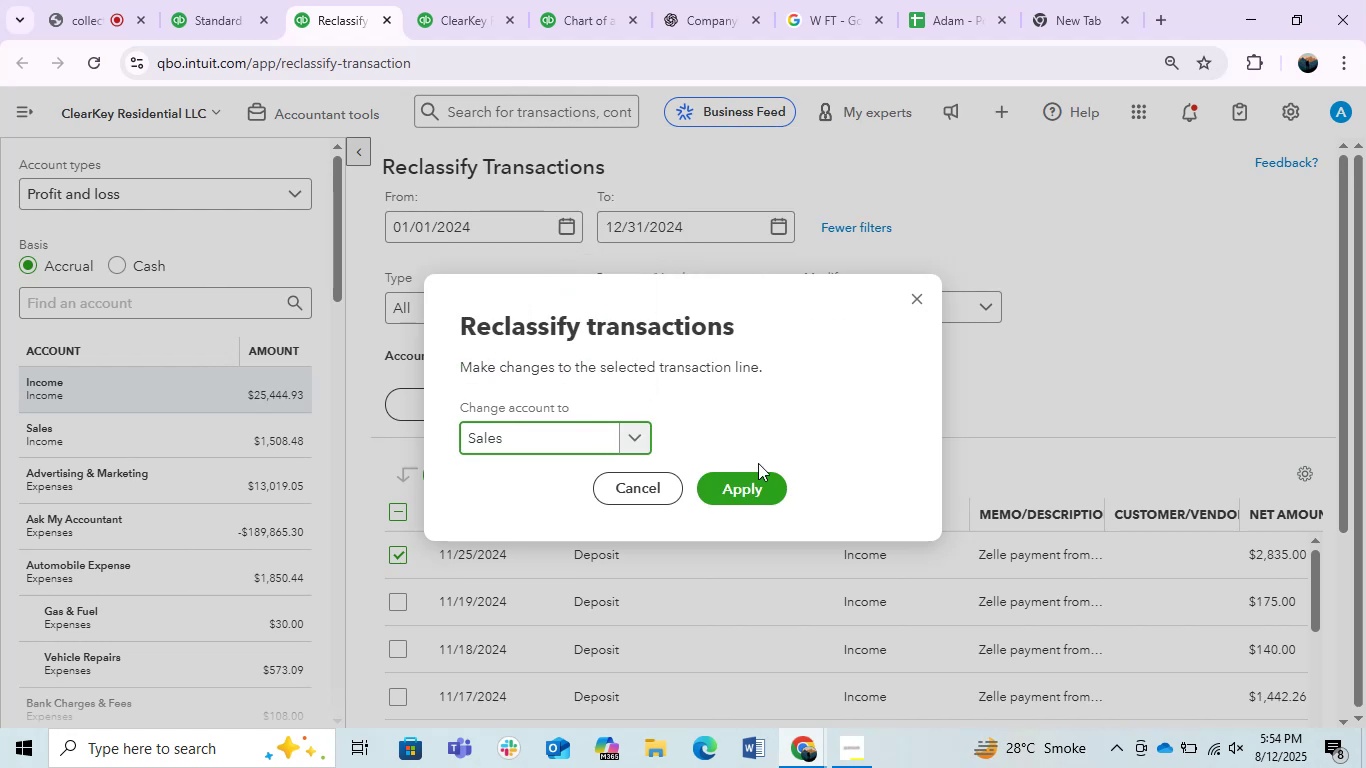 
left_click([752, 480])
 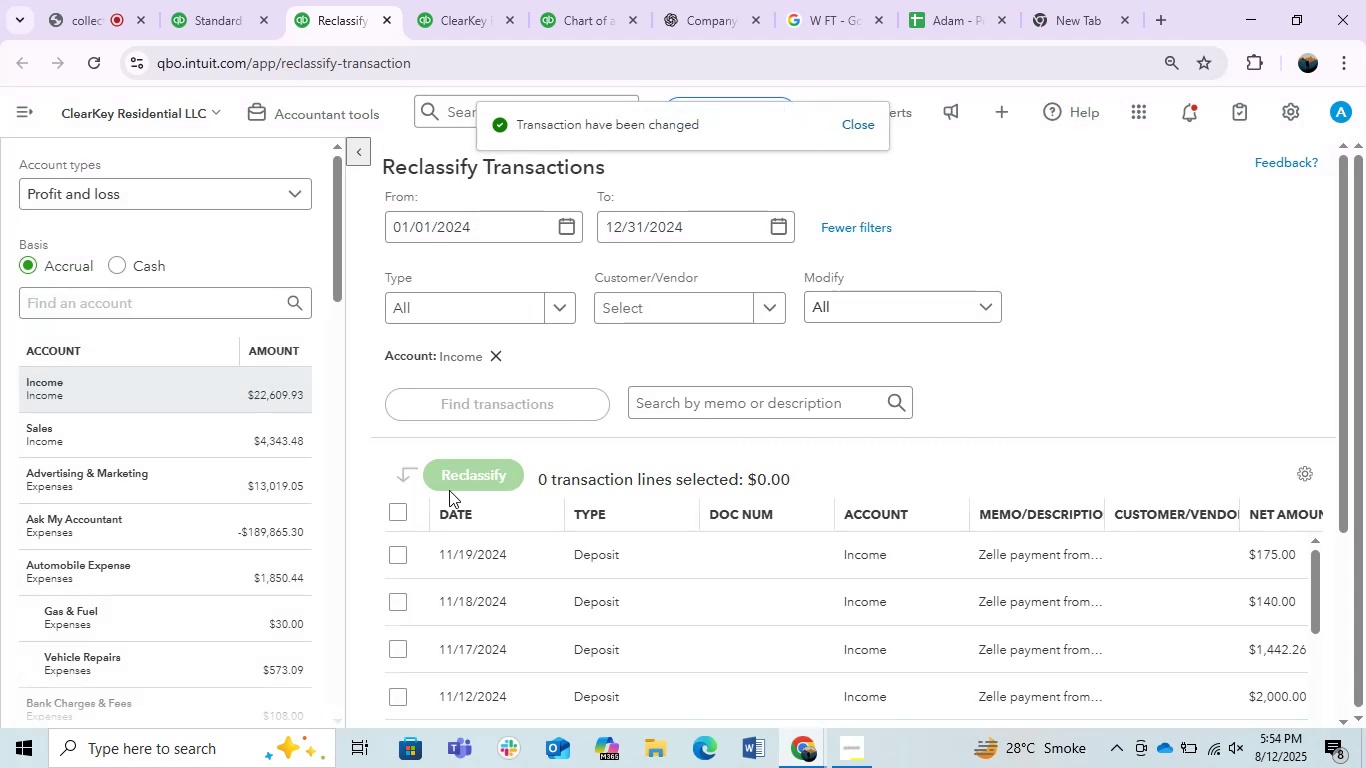 
left_click([400, 511])
 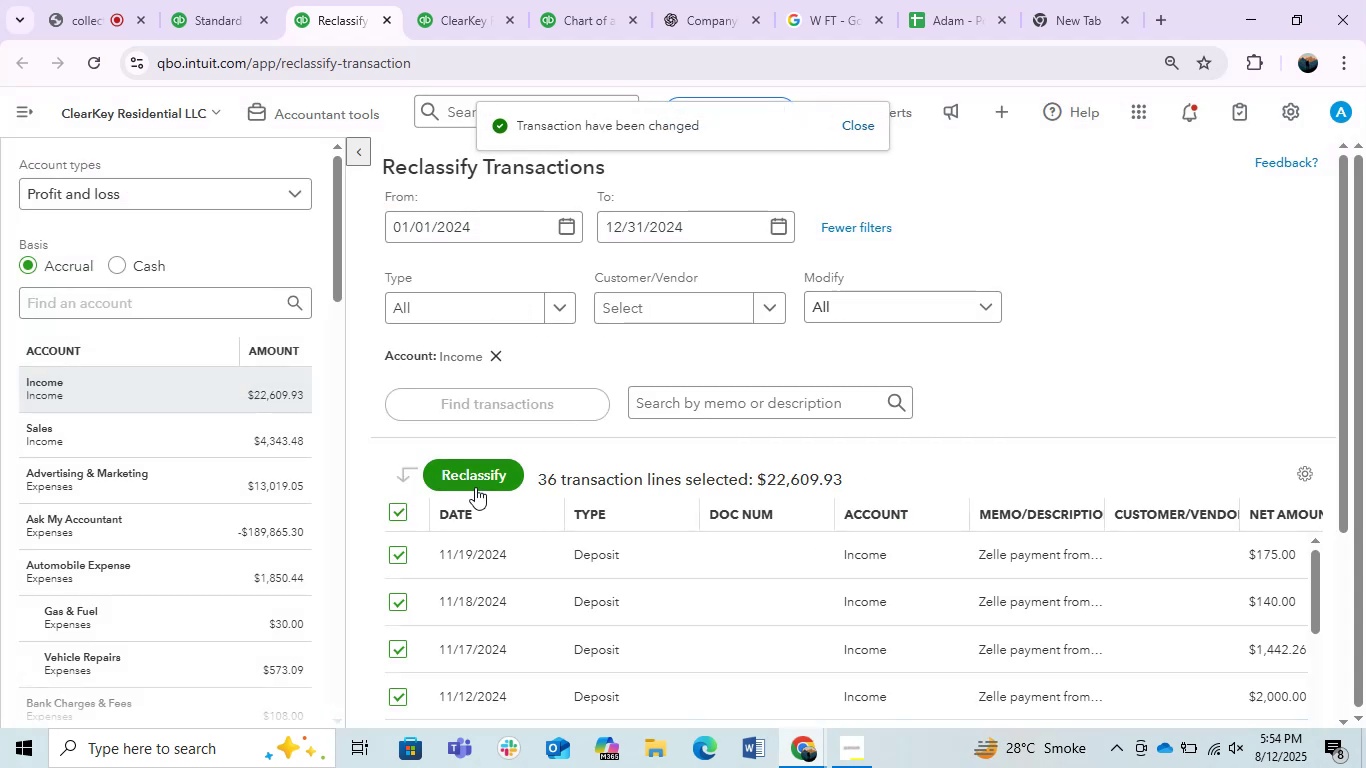 
left_click([476, 486])
 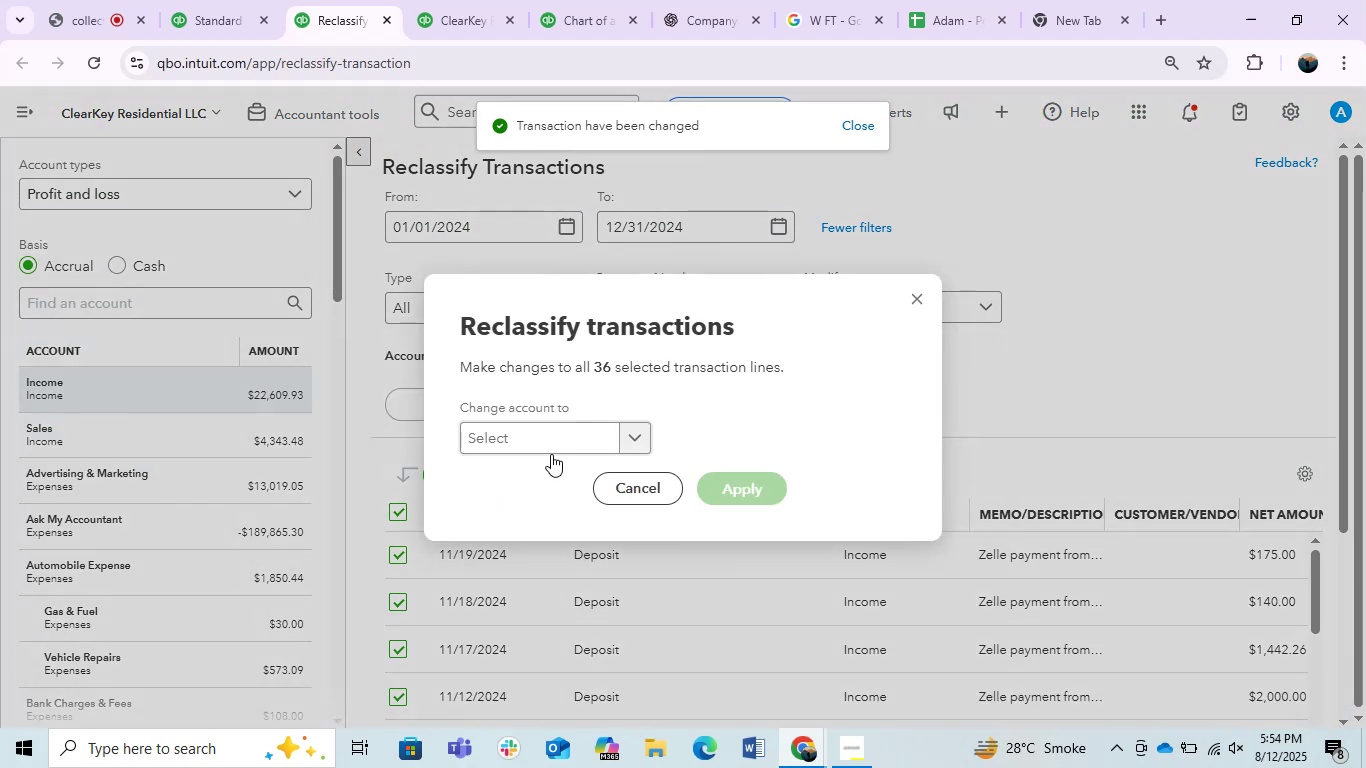 
left_click([539, 441])
 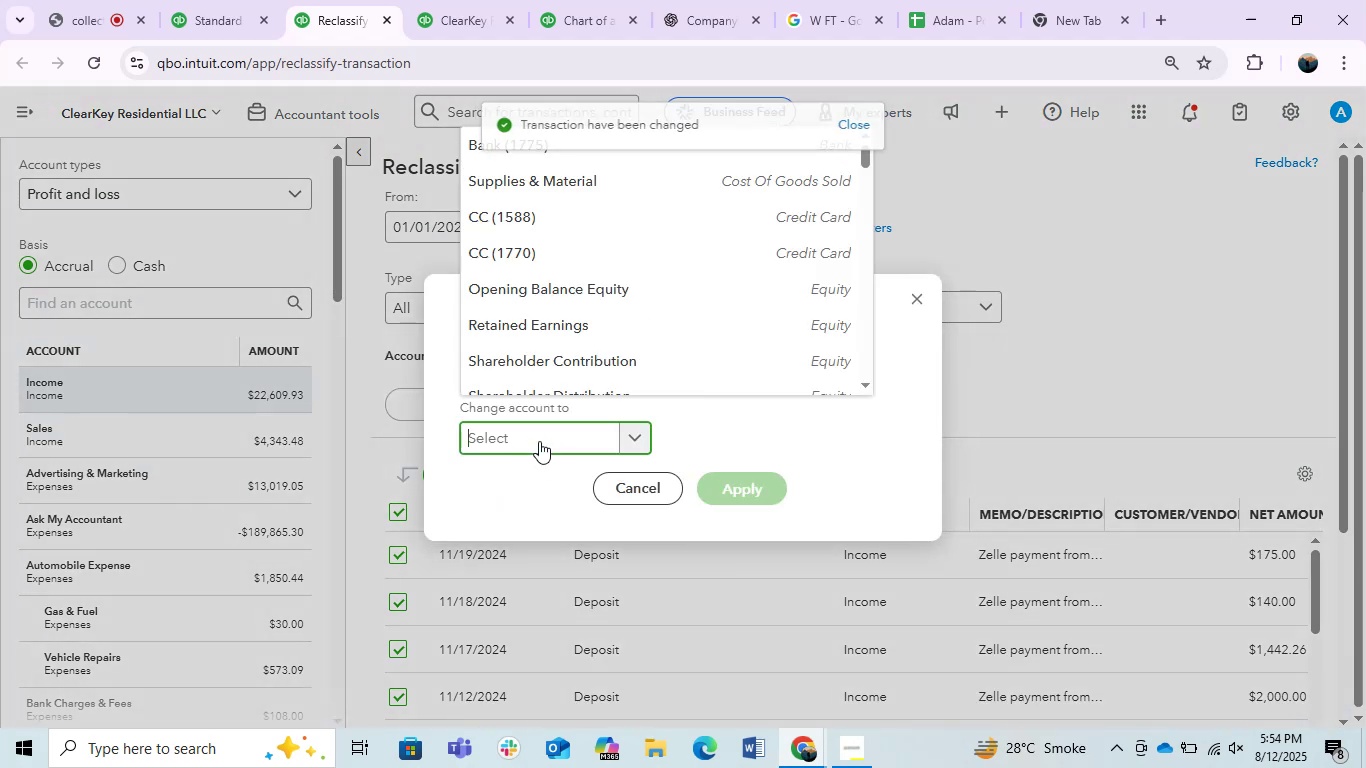 
type(sale)
 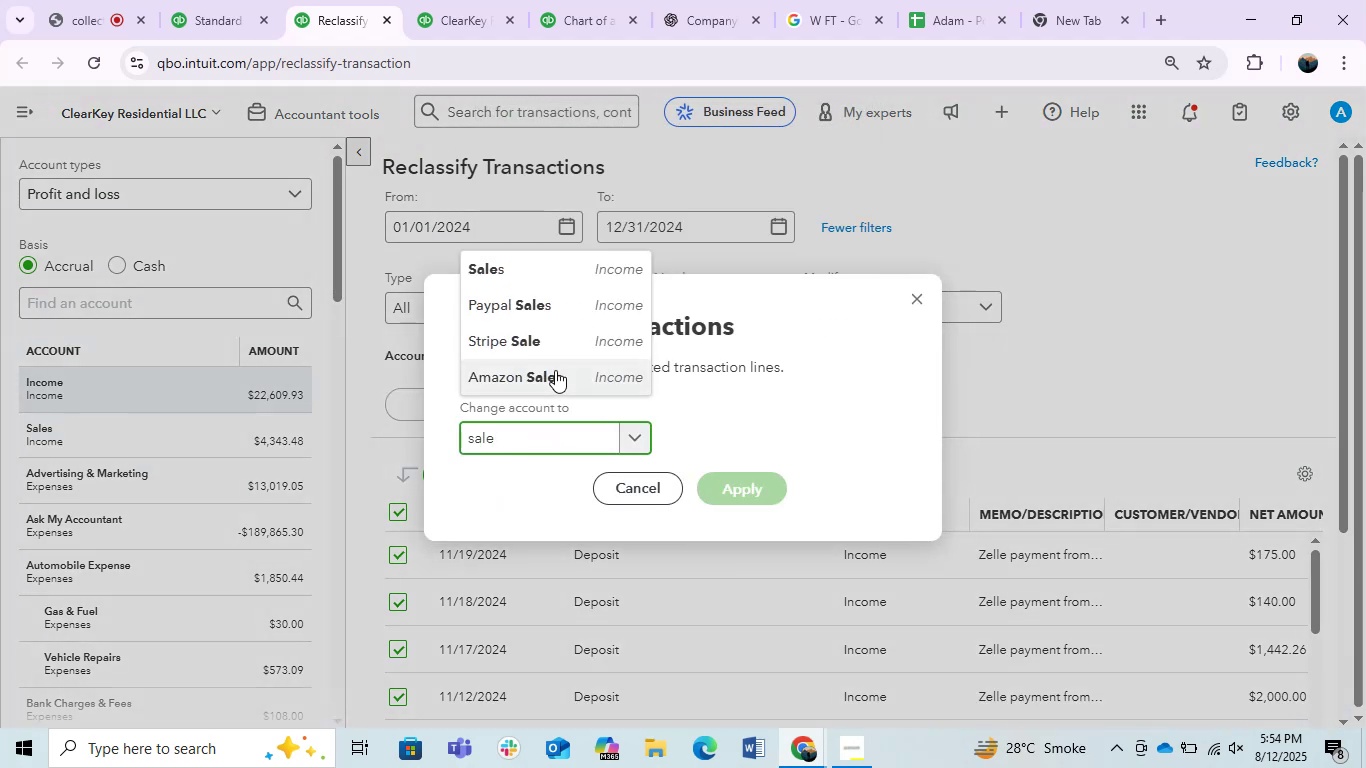 
left_click([542, 266])
 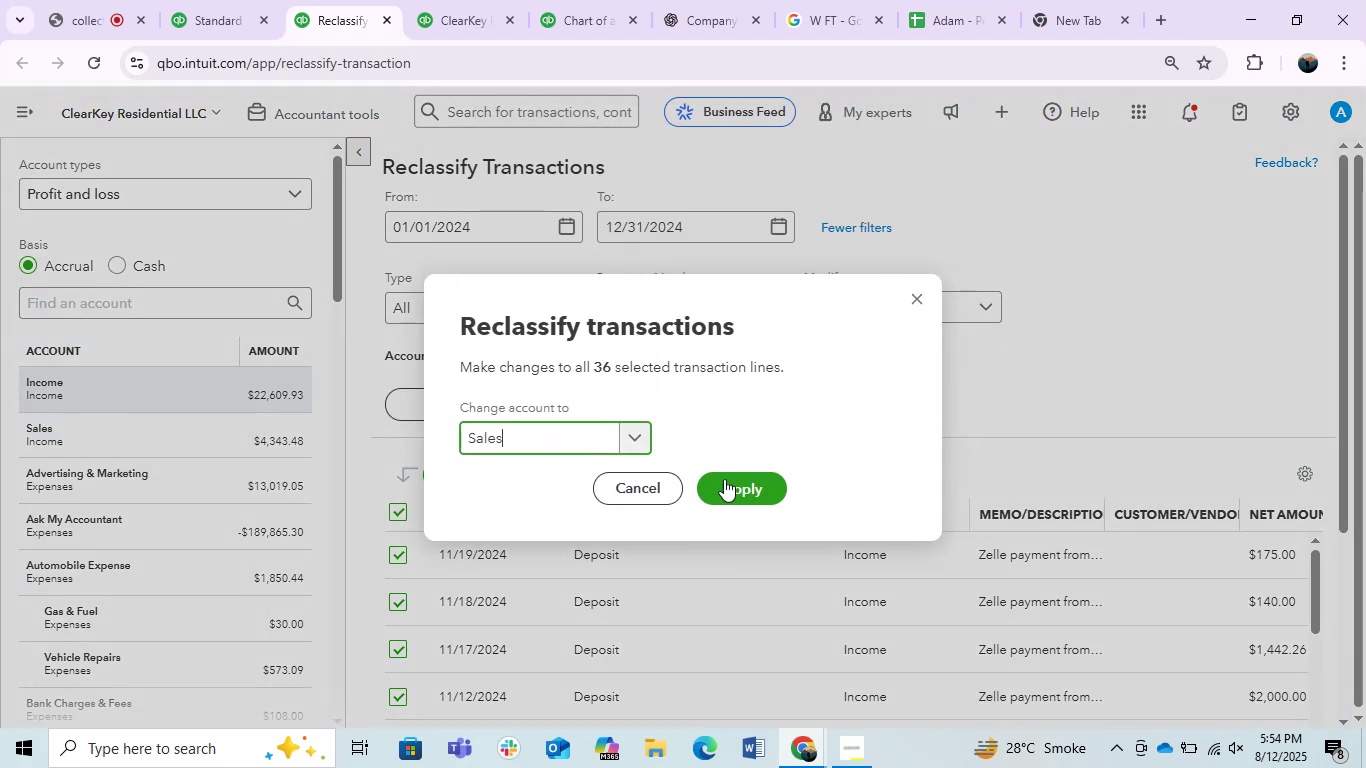 
left_click([742, 495])
 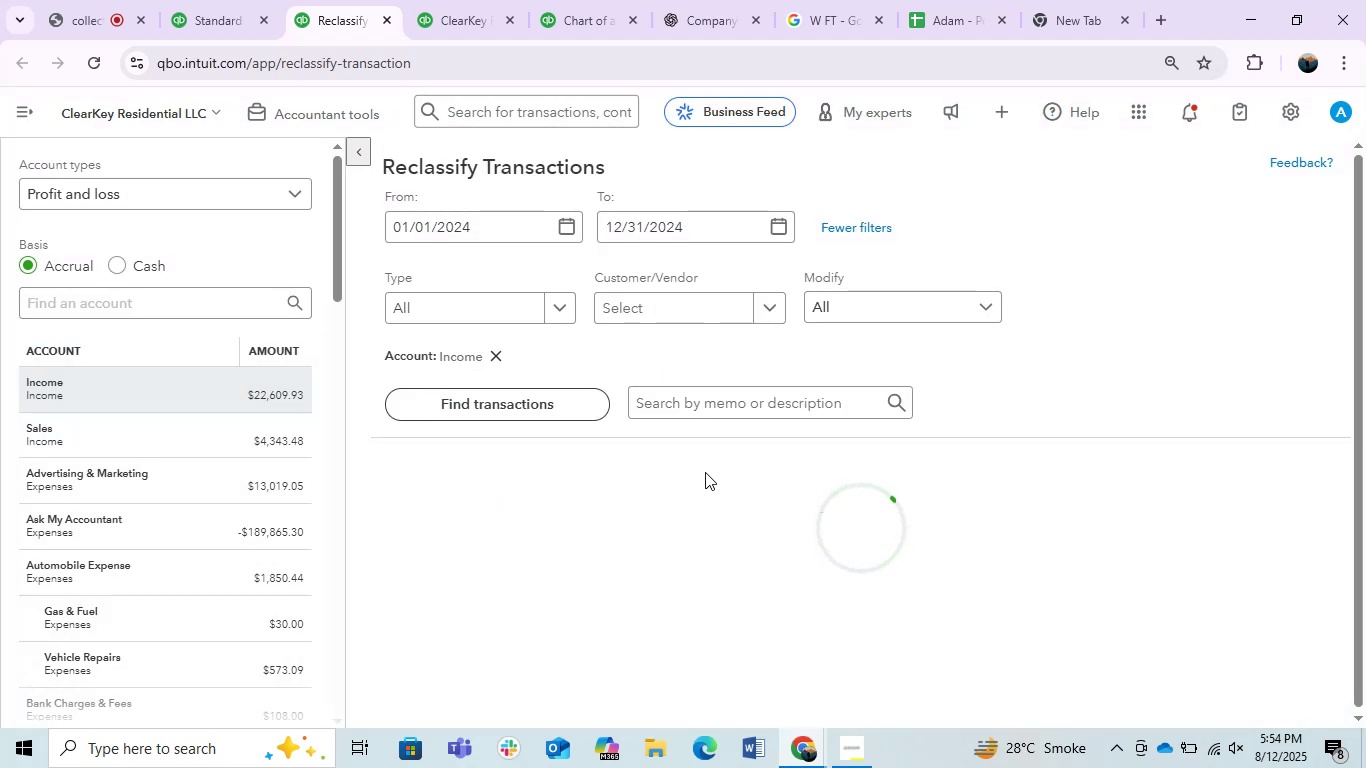 
scroll: coordinate [705, 472], scroll_direction: down, amount: 1.0
 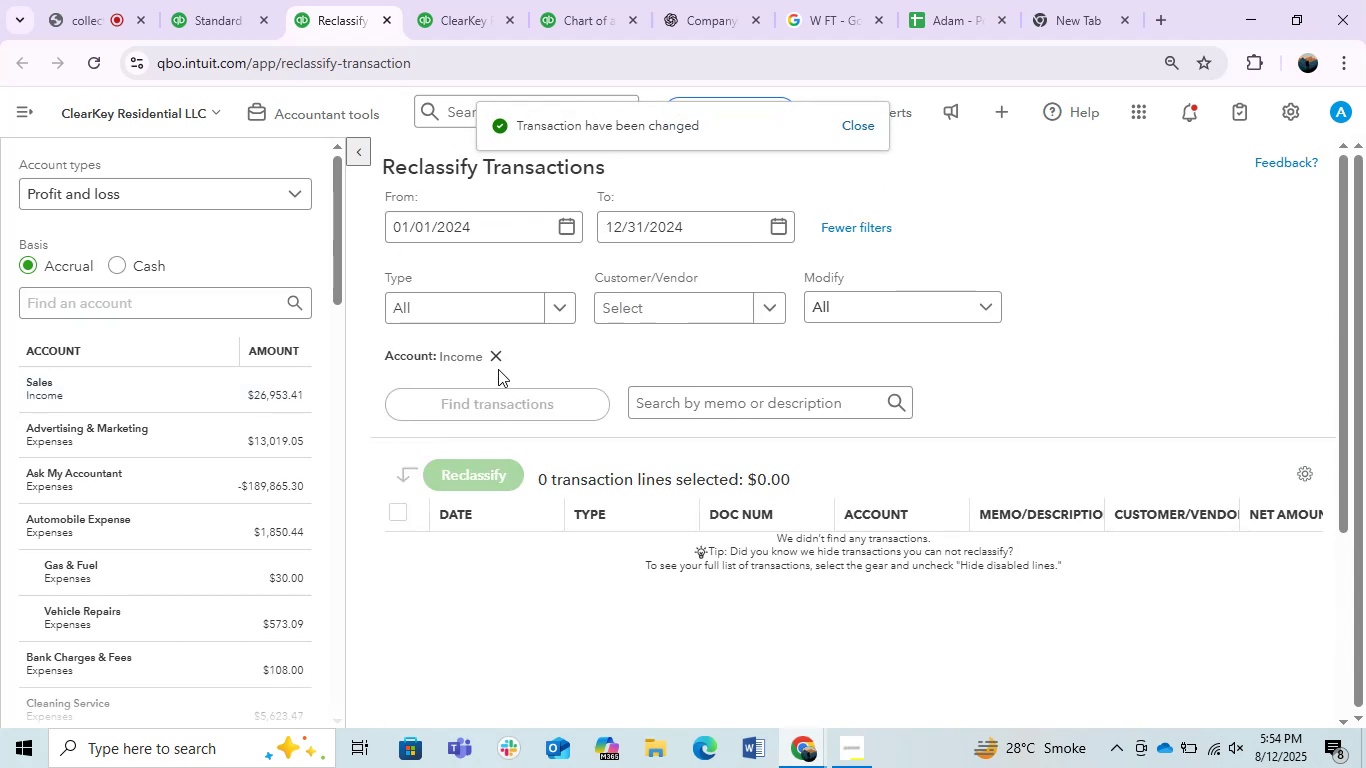 
left_click([498, 361])
 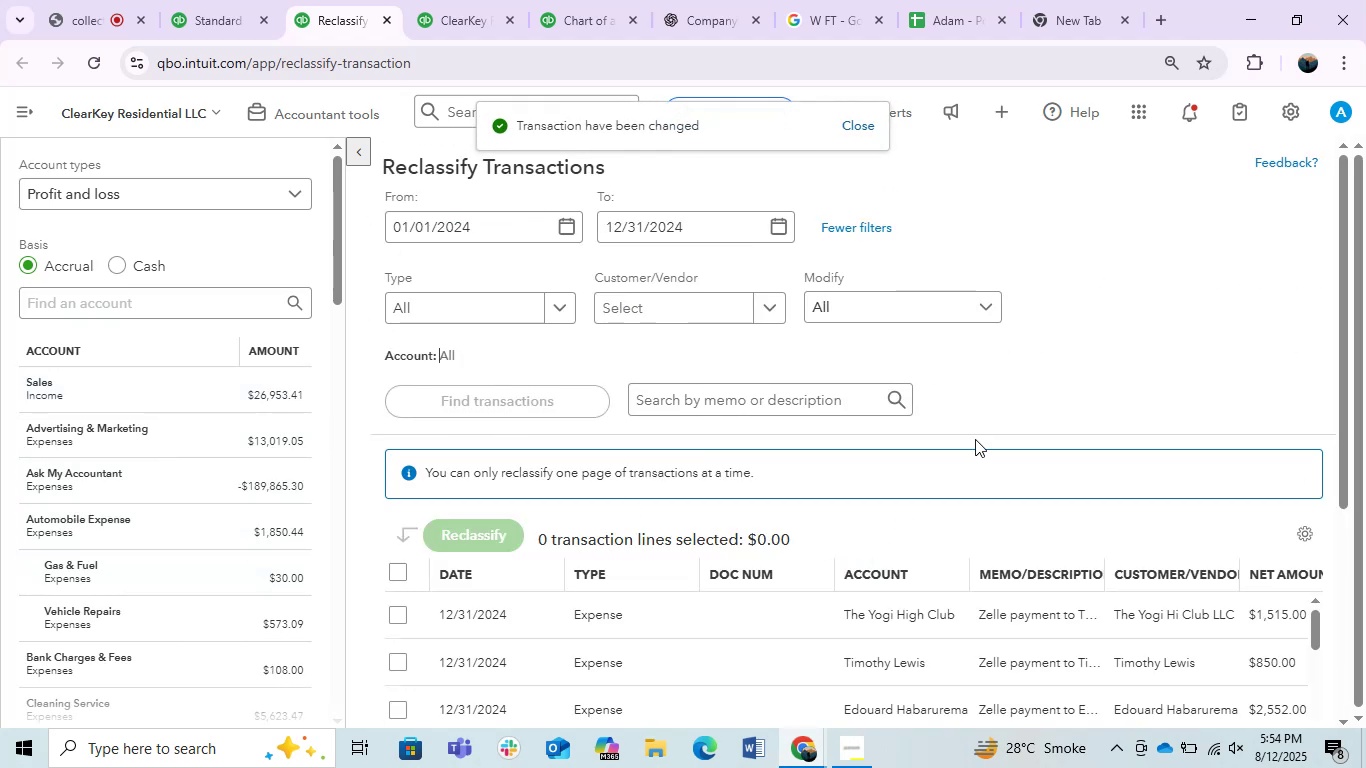 
scroll: coordinate [1011, 384], scroll_direction: down, amount: 3.0
 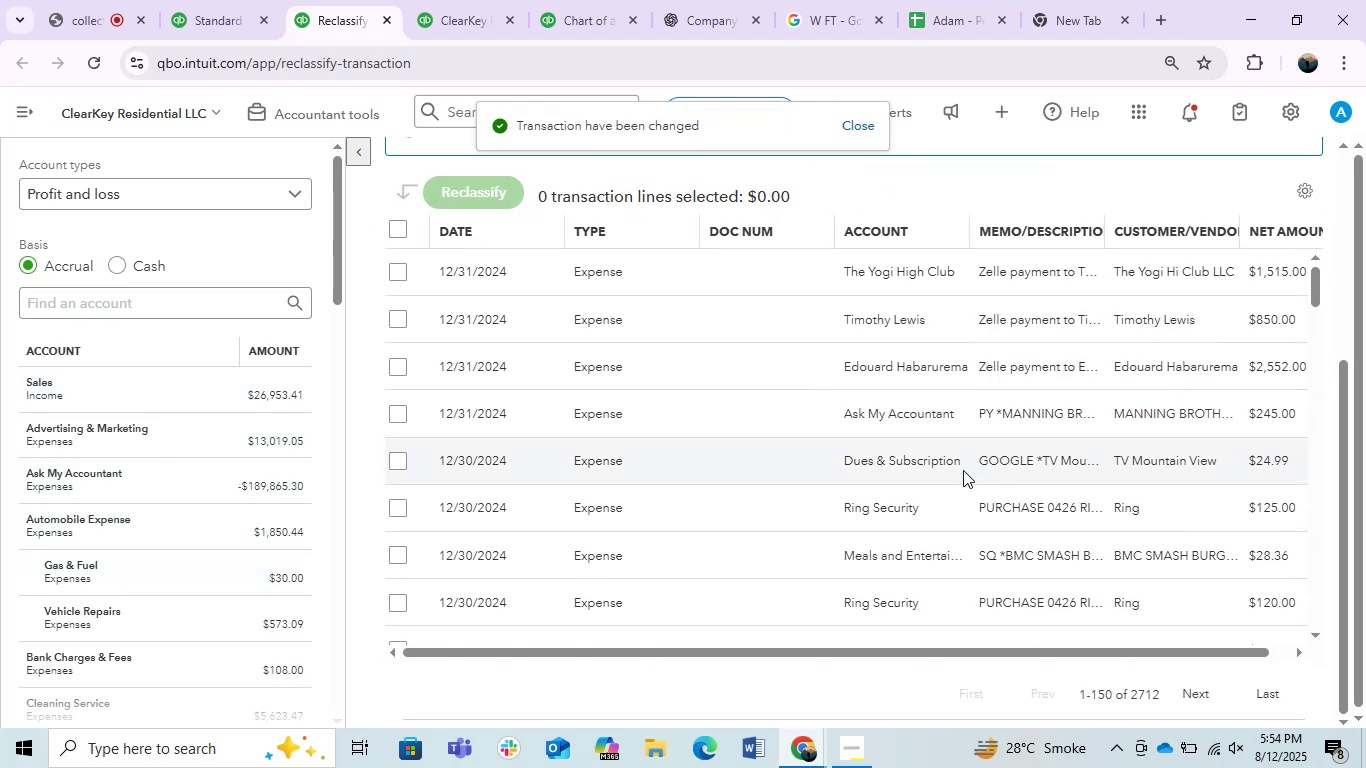 
scroll: coordinate [963, 470], scroll_direction: up, amount: 1.0
 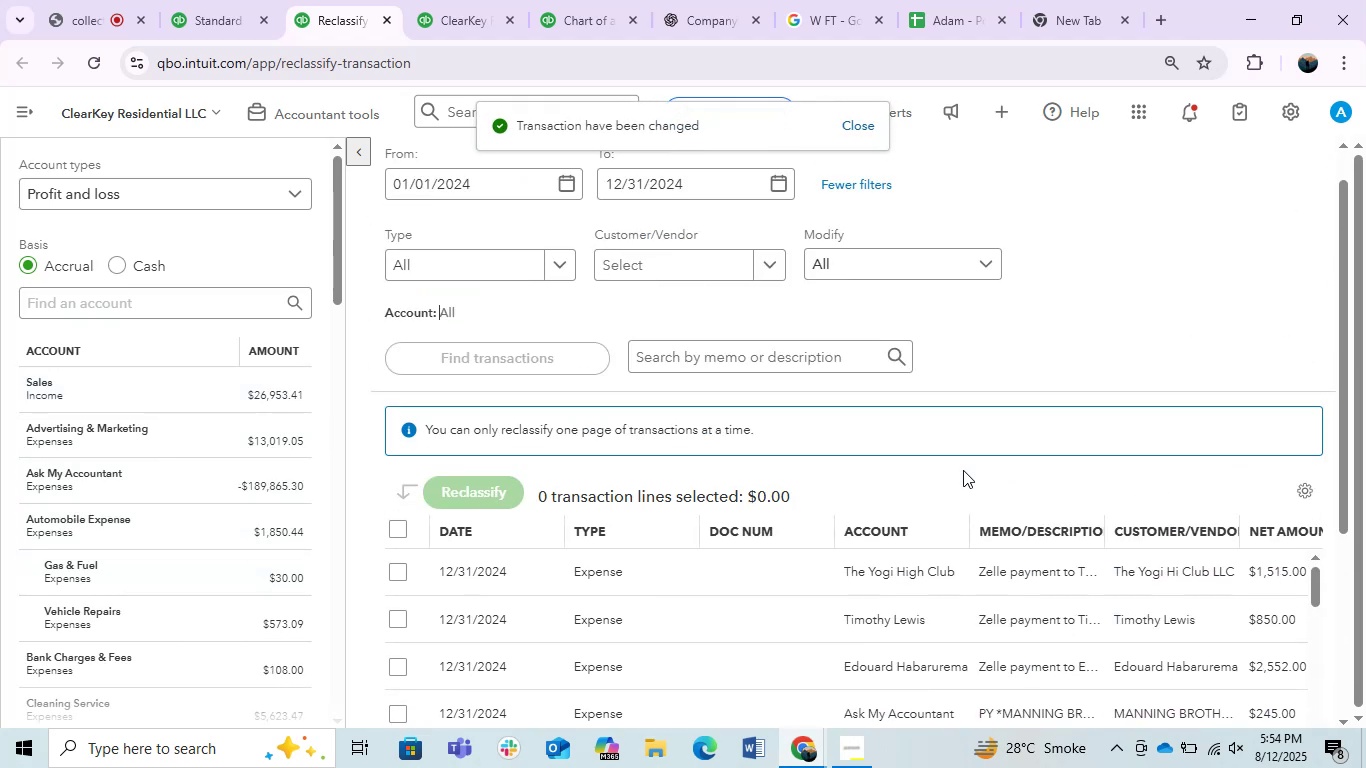 
scroll: coordinate [963, 470], scroll_direction: down, amount: 1.0
 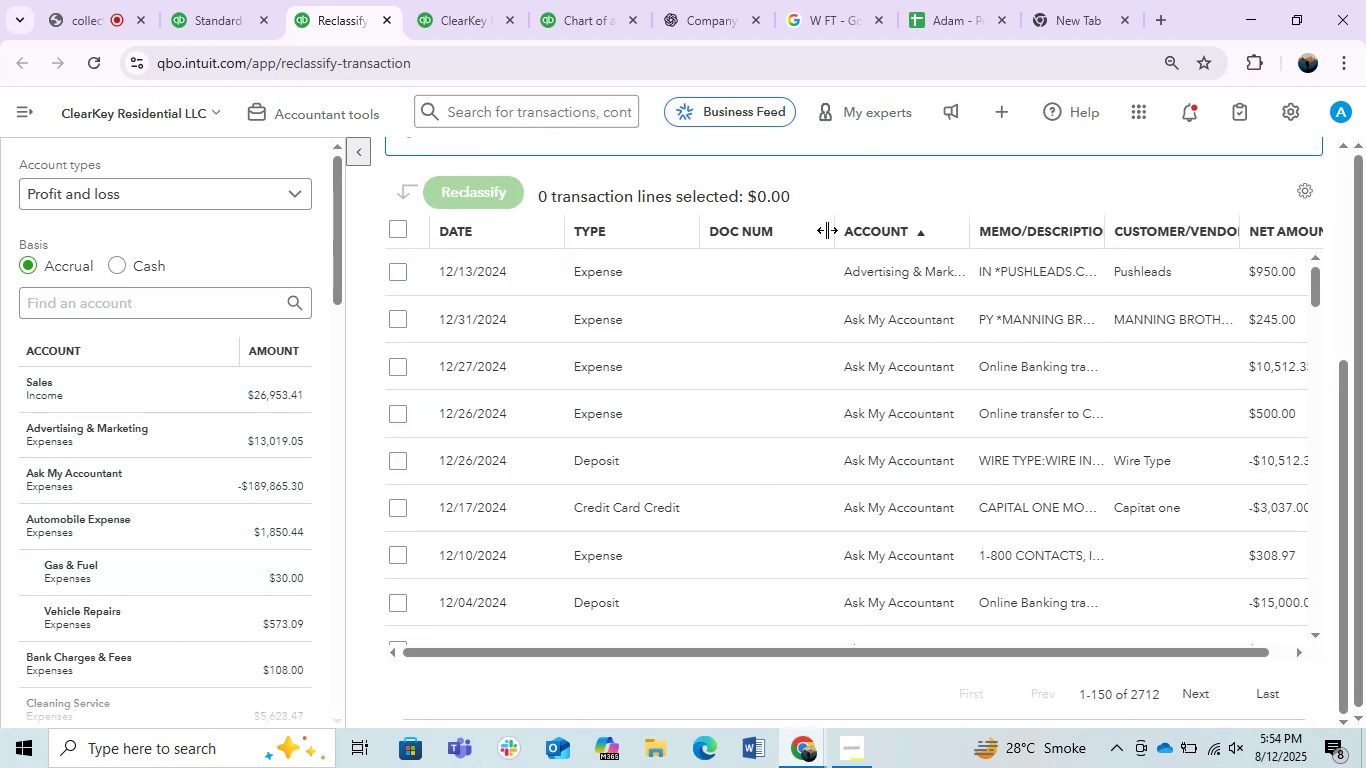 
left_click_drag(start_coordinate=[832, 229], to_coordinate=[787, 229])
 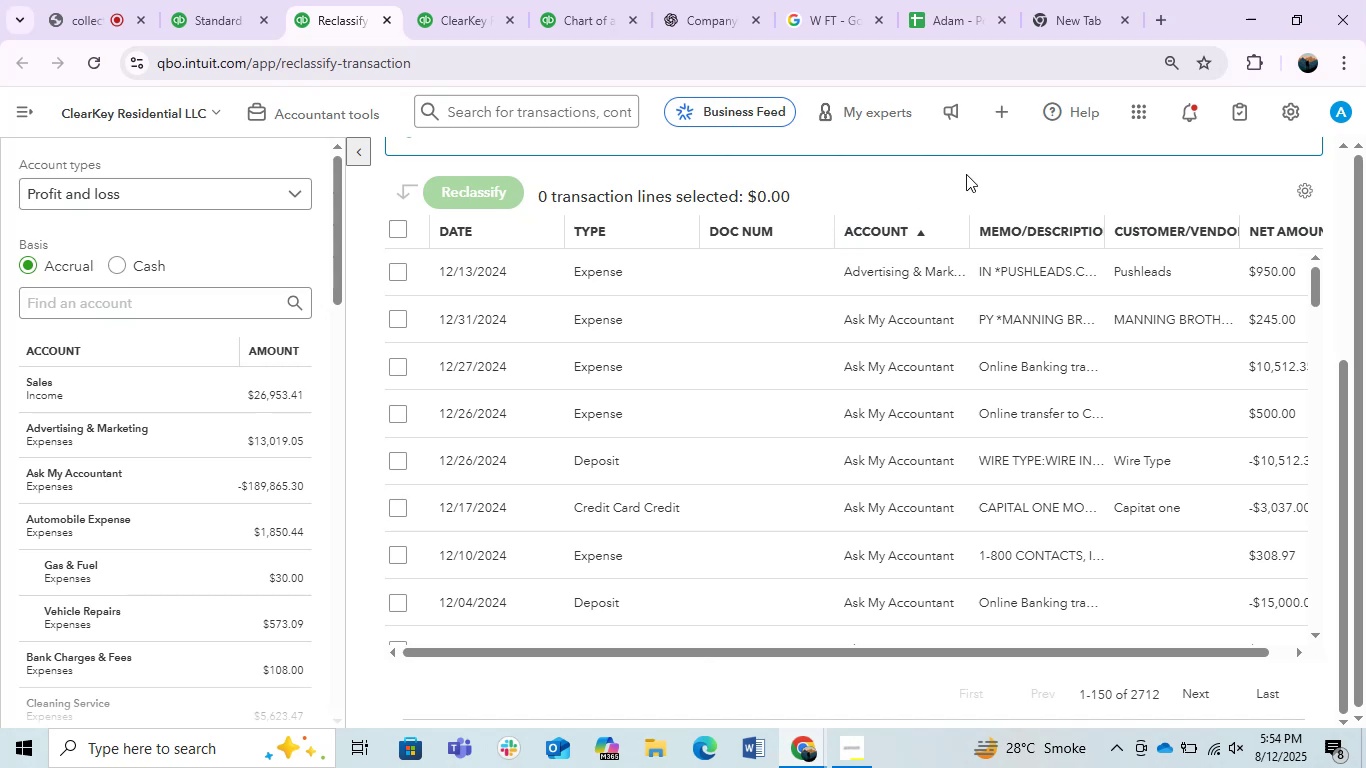 
left_click([966, 174])
 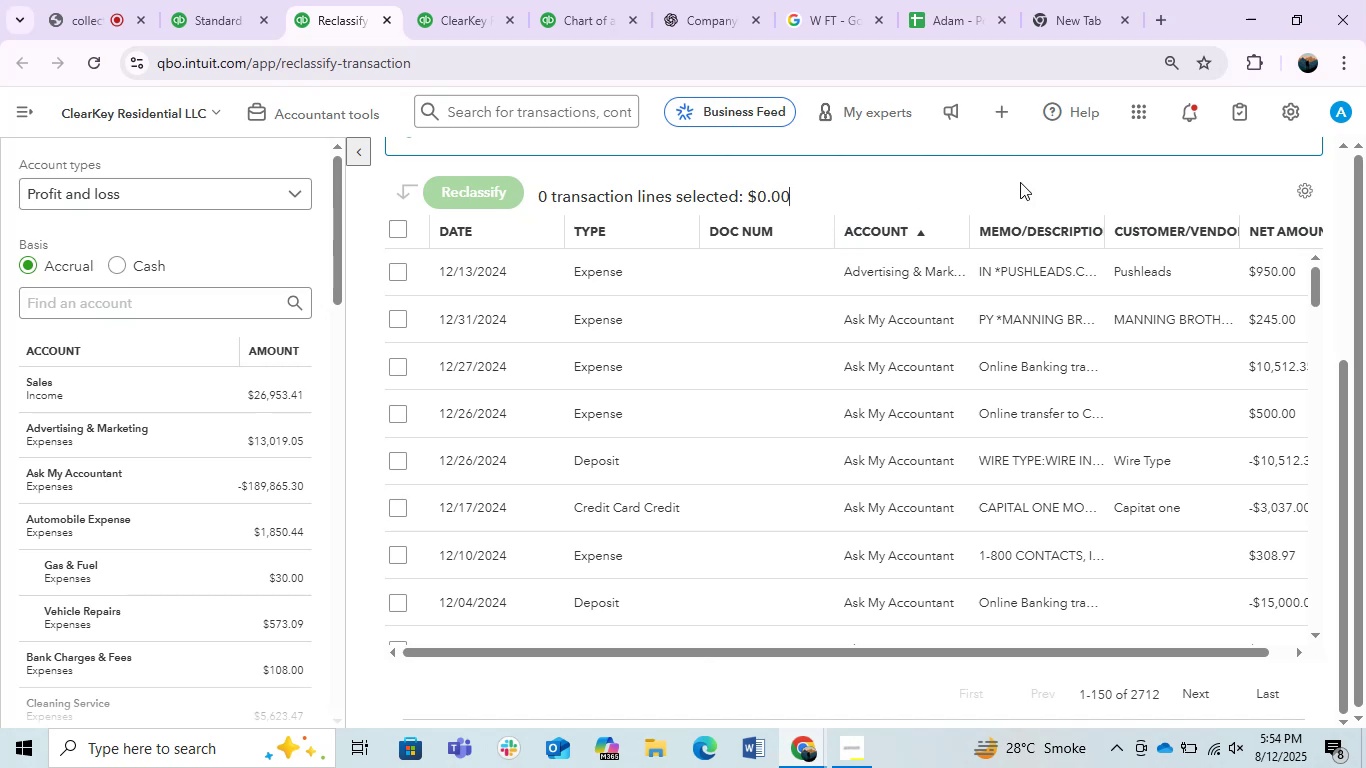 
scroll: coordinate [1075, 194], scroll_direction: up, amount: 1.0
 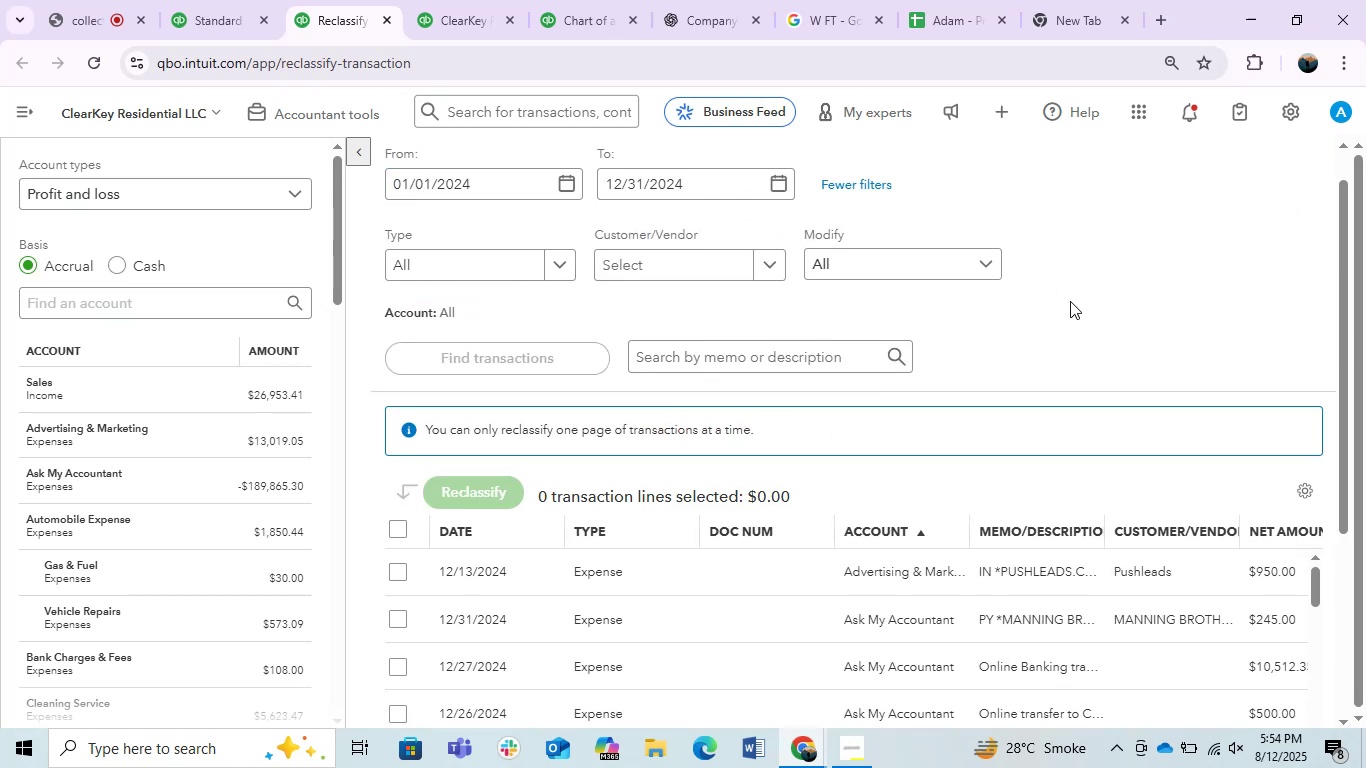 
left_click([1105, 308])
 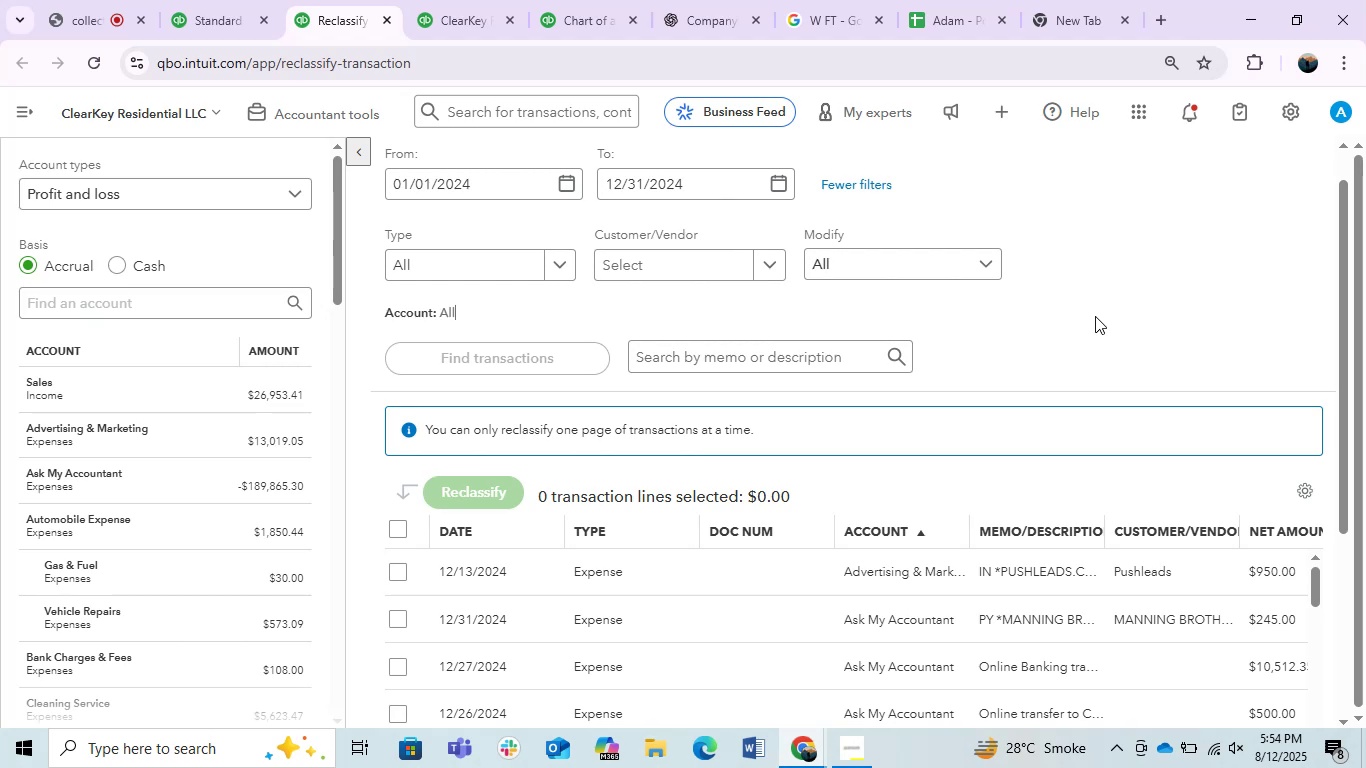 
wait(27.39)
 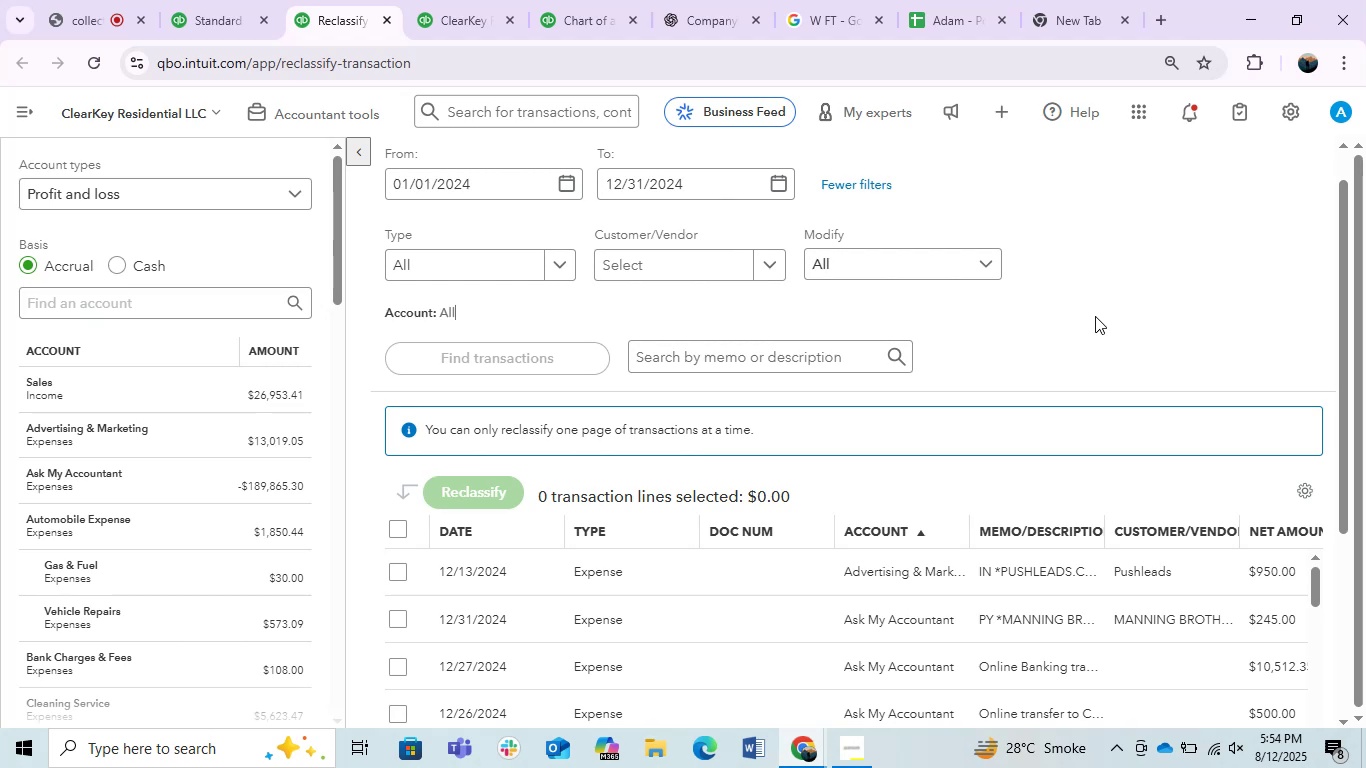 
scroll: coordinate [986, 389], scroll_direction: down, amount: 5.0
 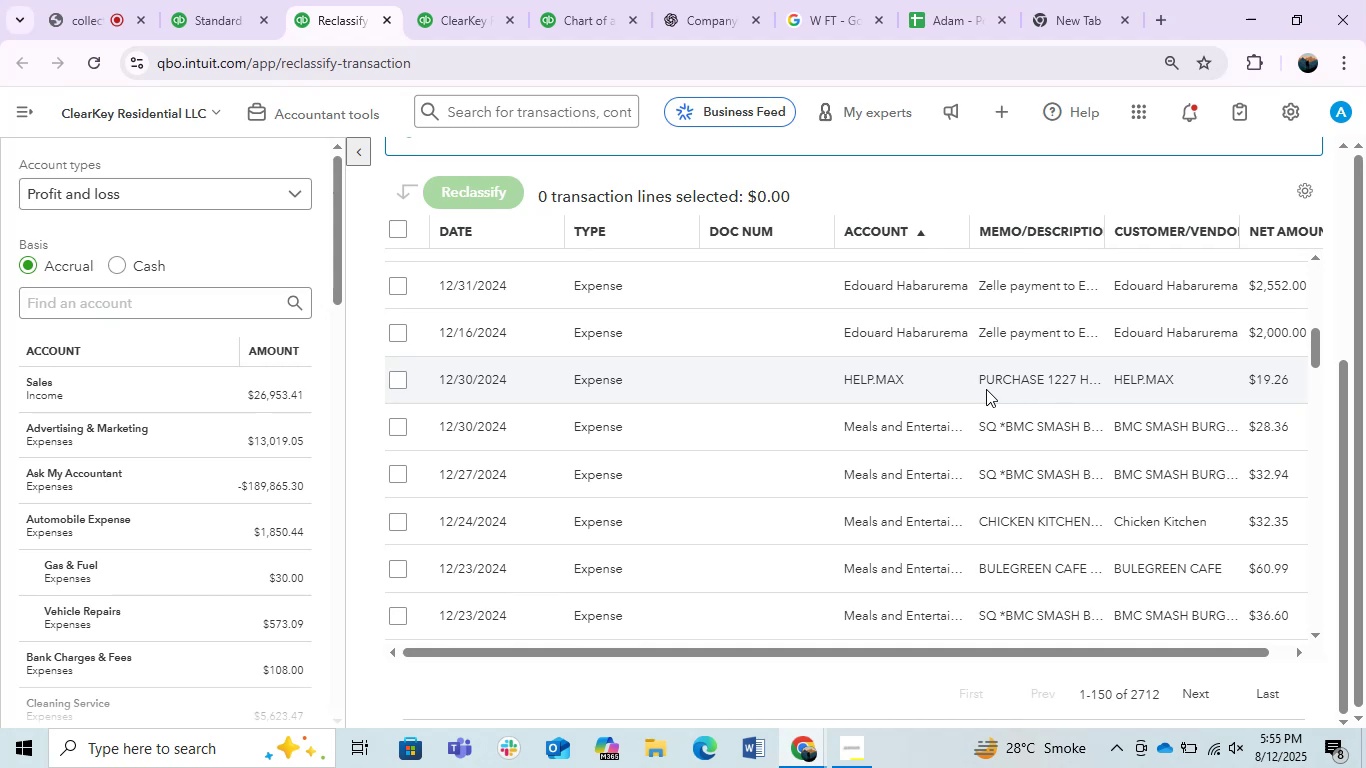 
wait(16.2)
 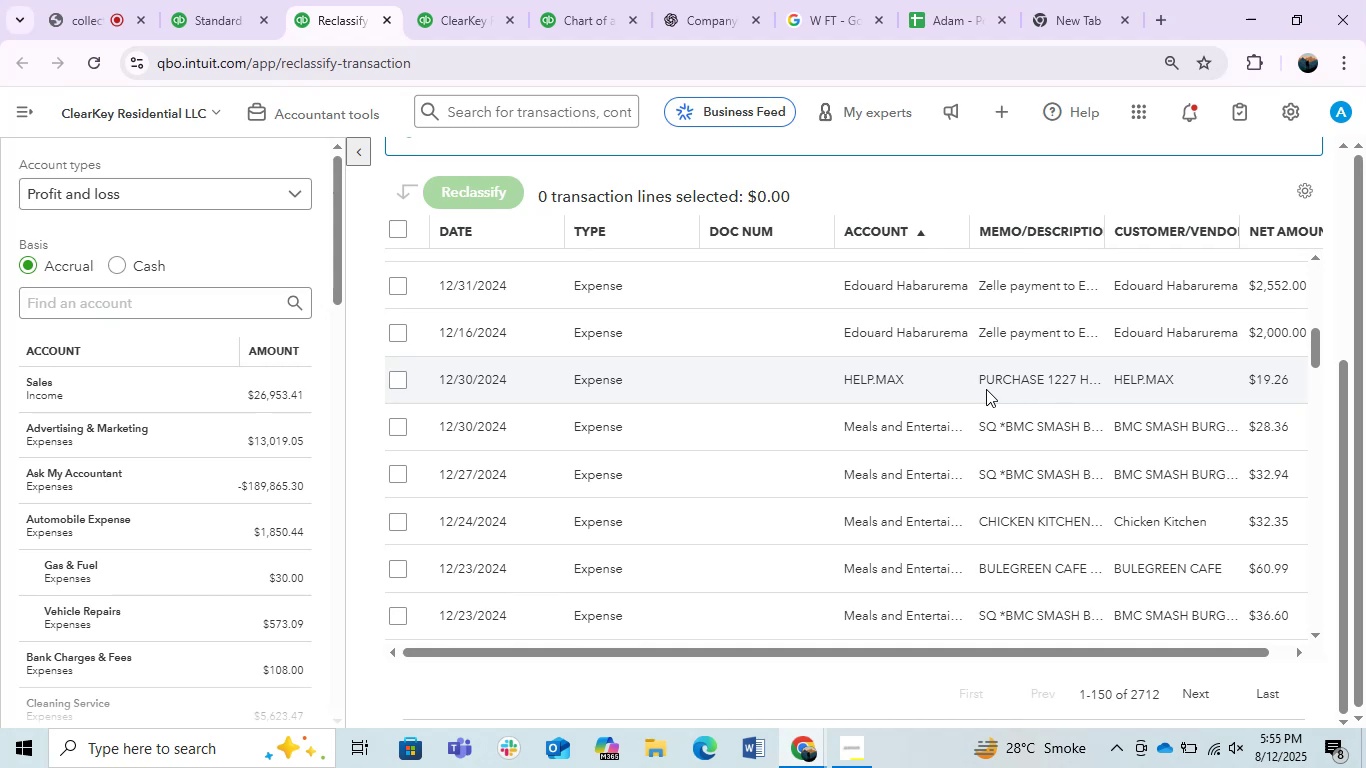 
scroll: coordinate [968, 417], scroll_direction: down, amount: 7.0
 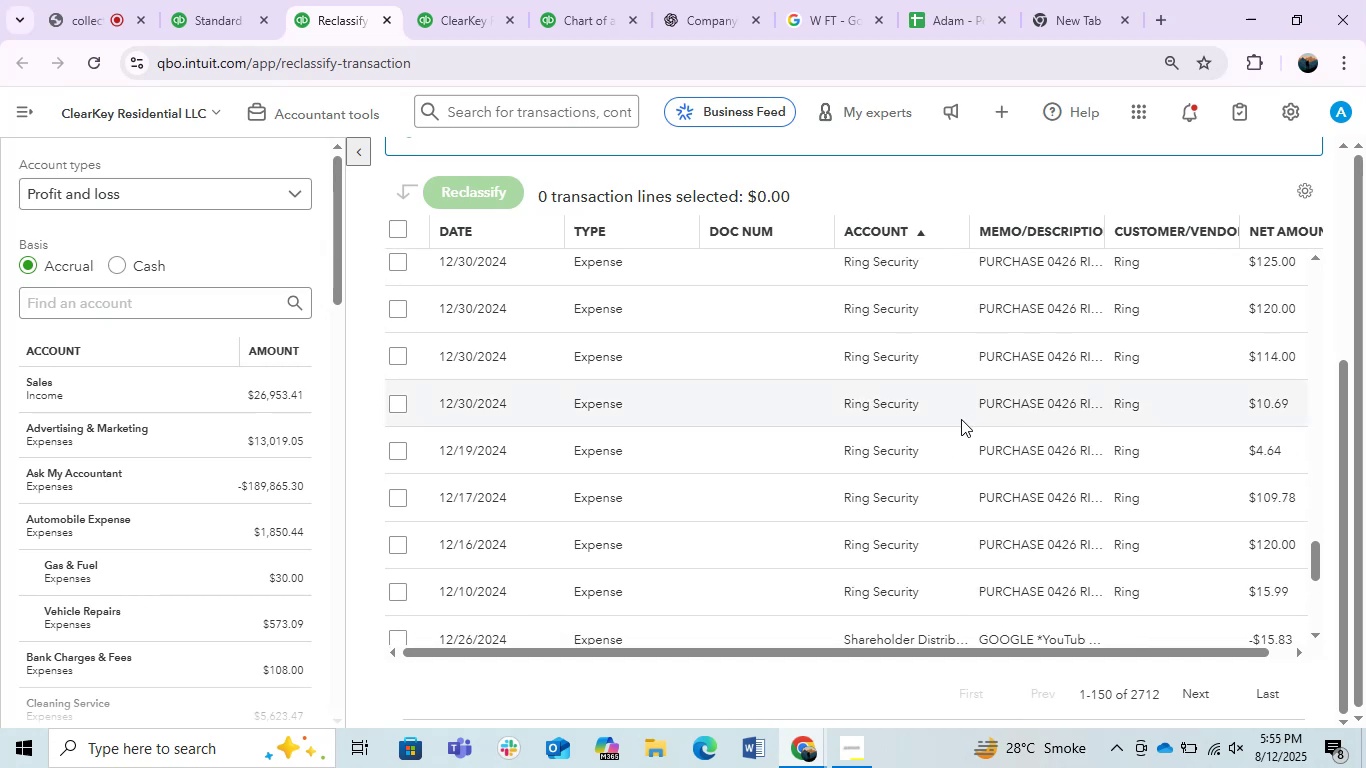 
wait(6.45)
 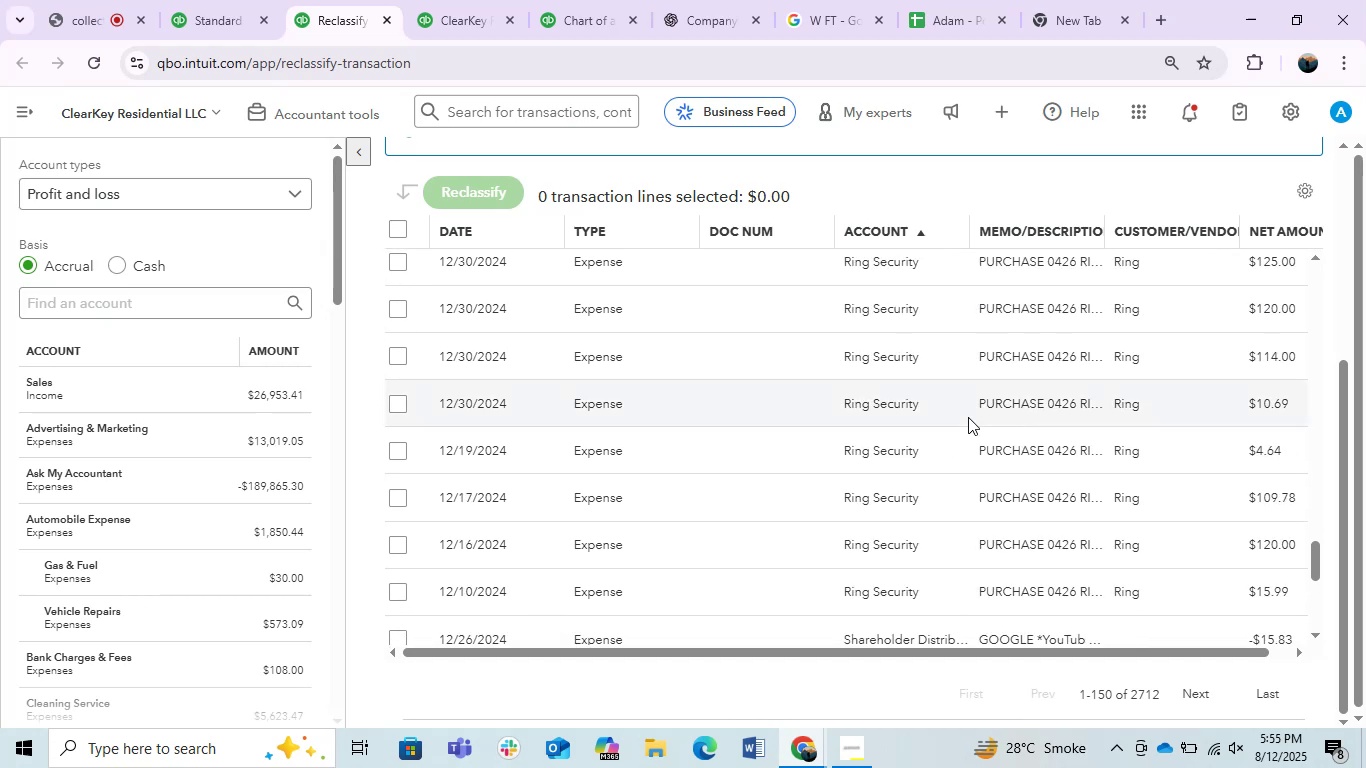 
scroll: coordinate [960, 418], scroll_direction: down, amount: 5.0
 